 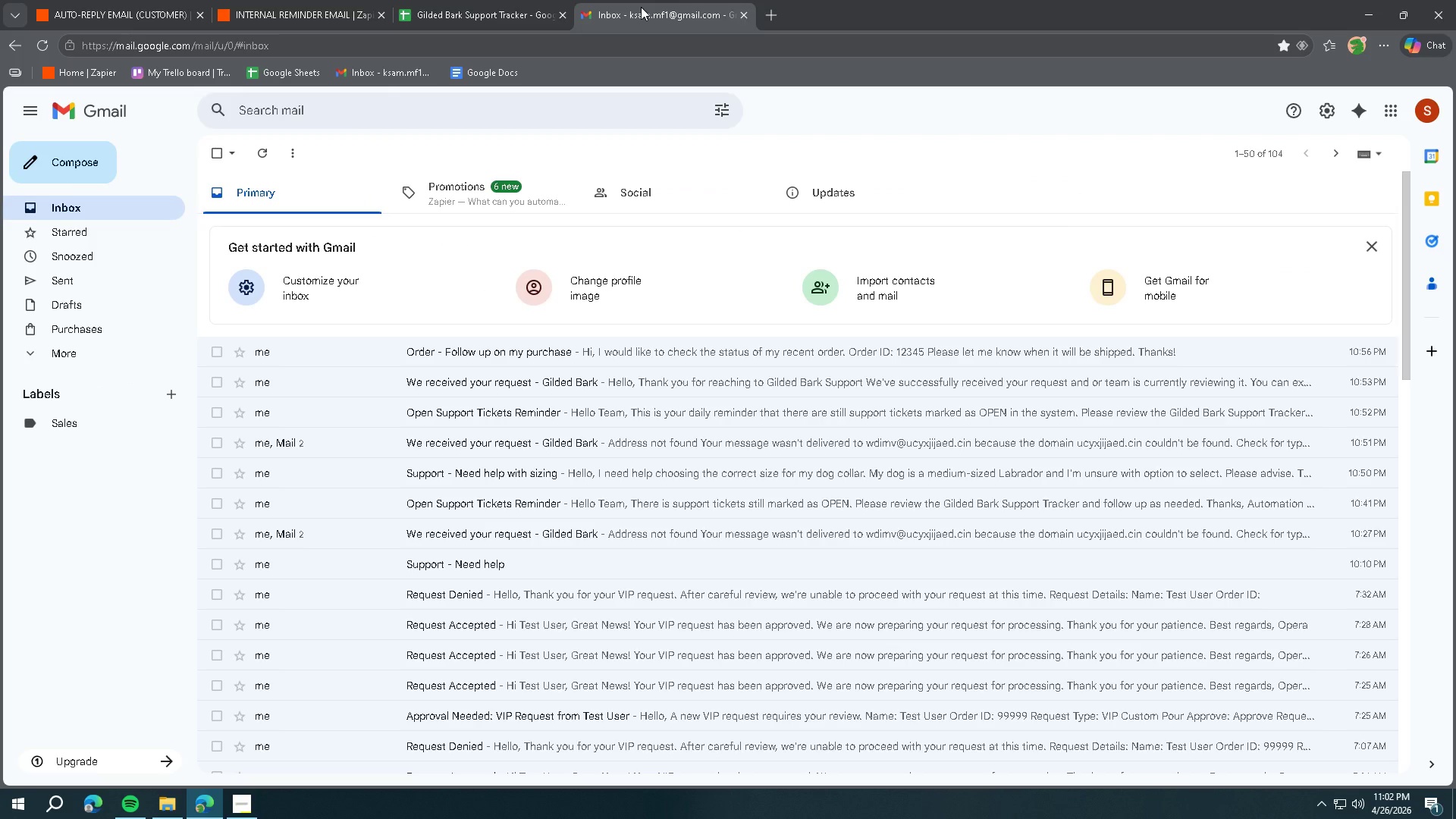 
left_click([42, 50])
 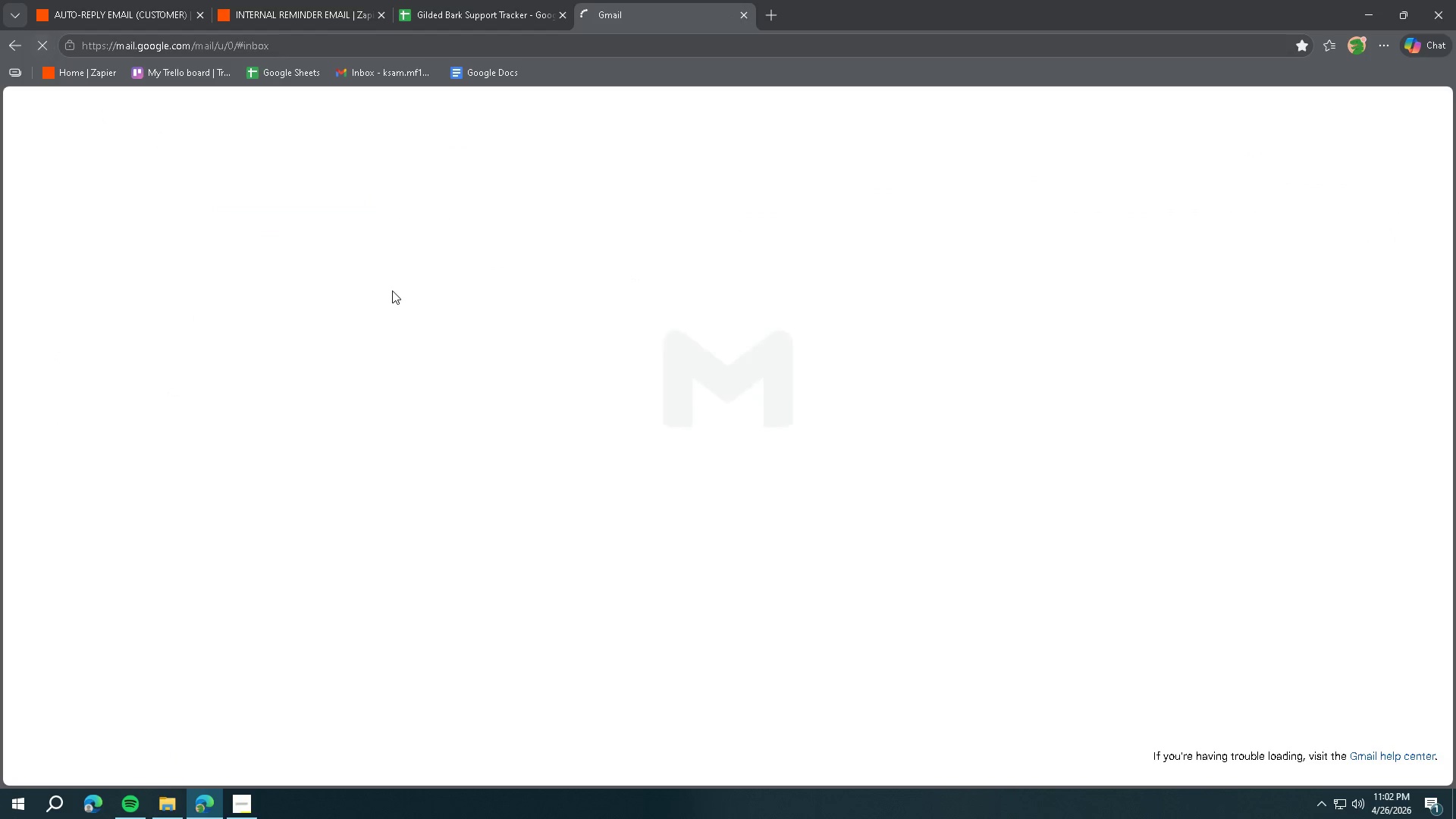 
mouse_move([512, 337])
 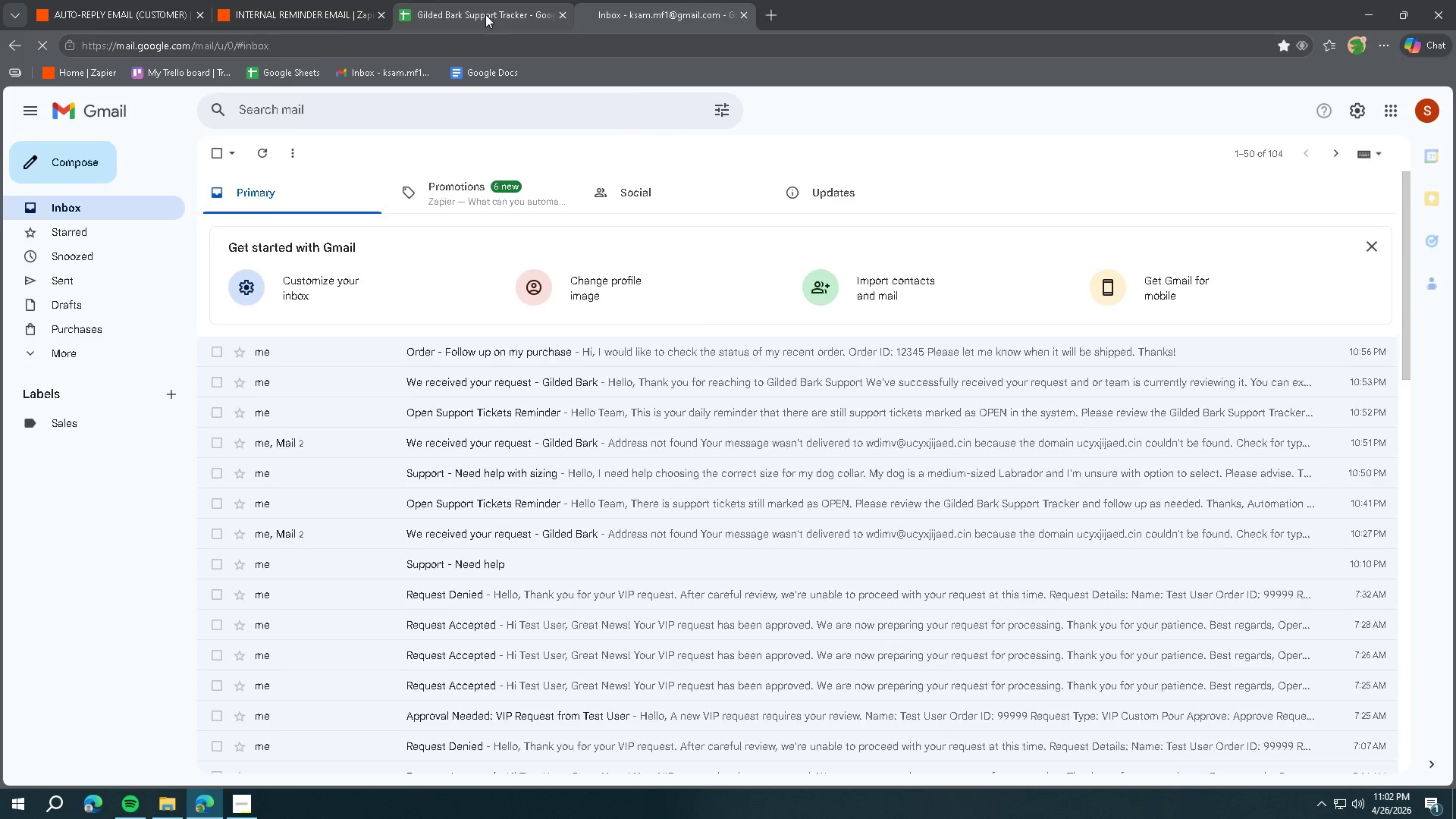 
left_click([485, 14])
 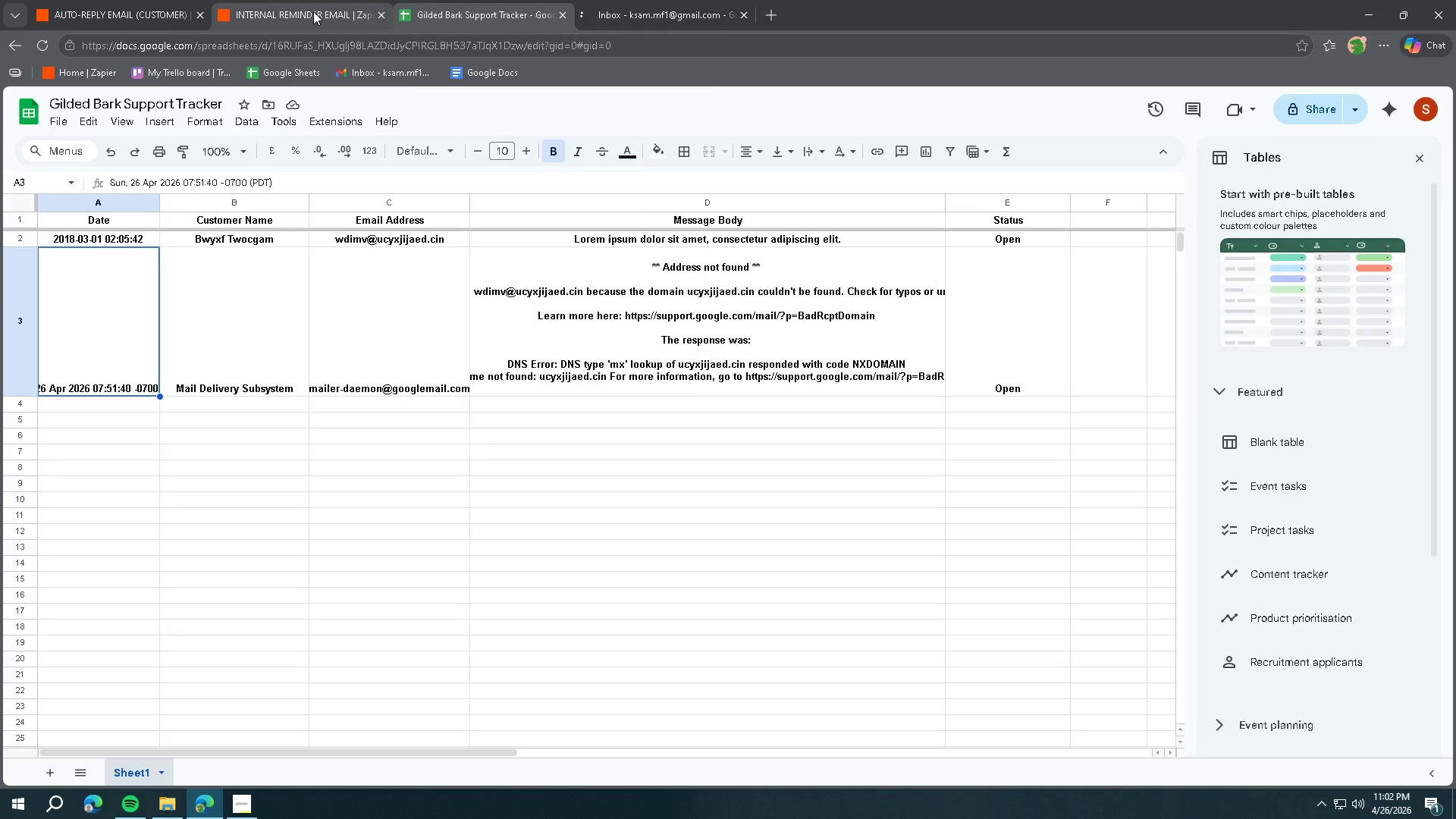 
left_click([303, 11])
 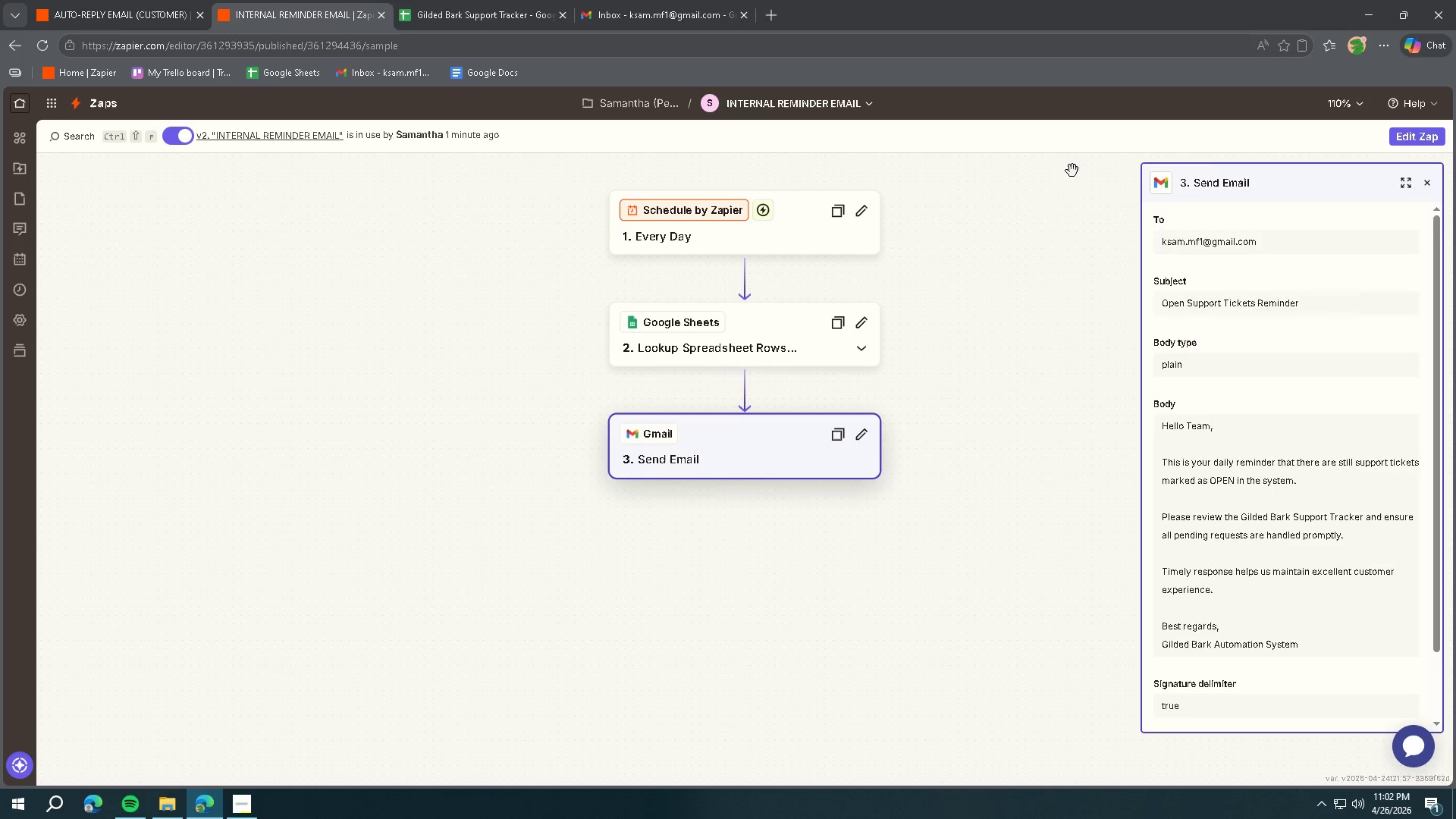 
left_click([1400, 131])
 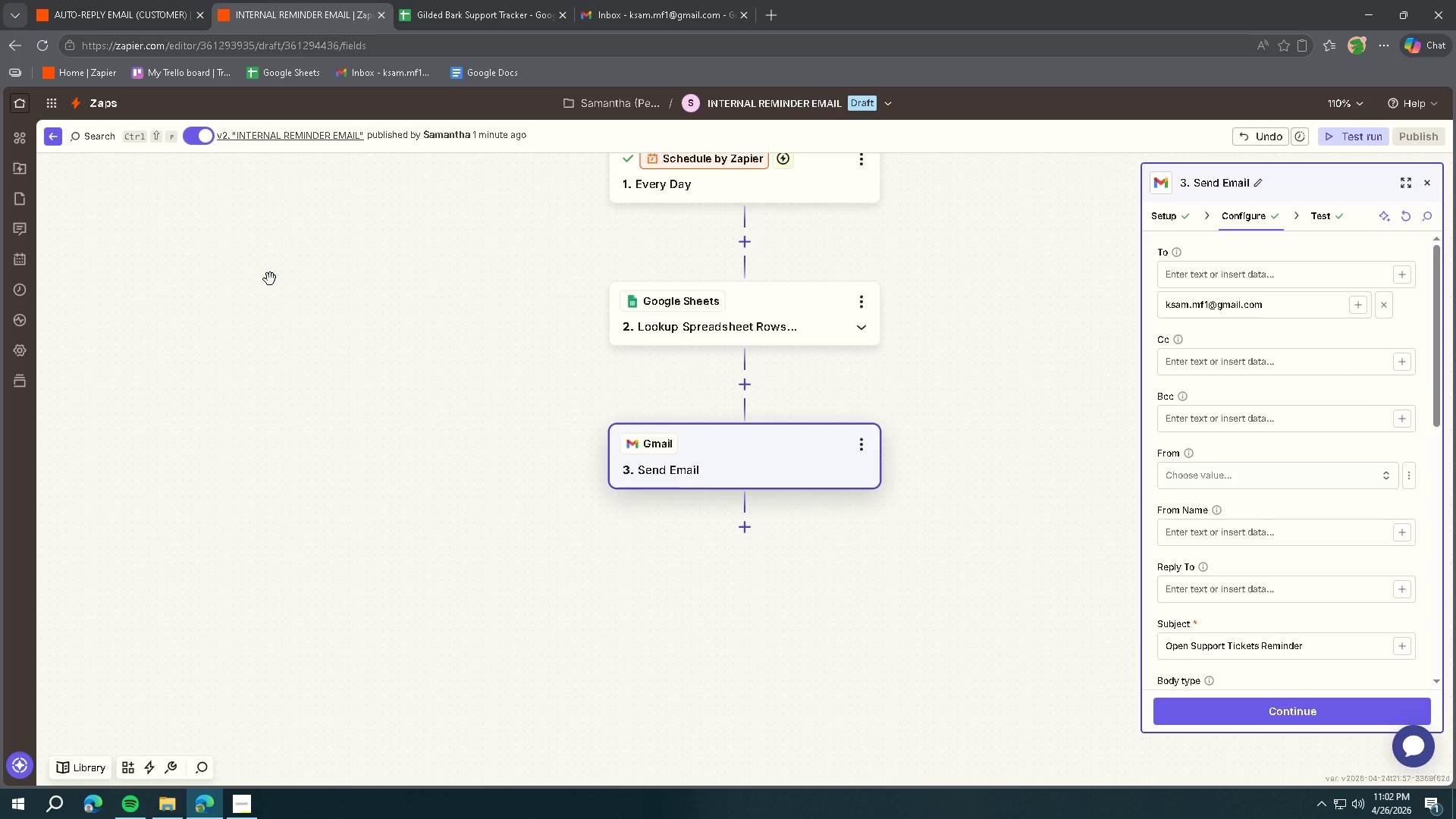 
left_click([28, 293])
 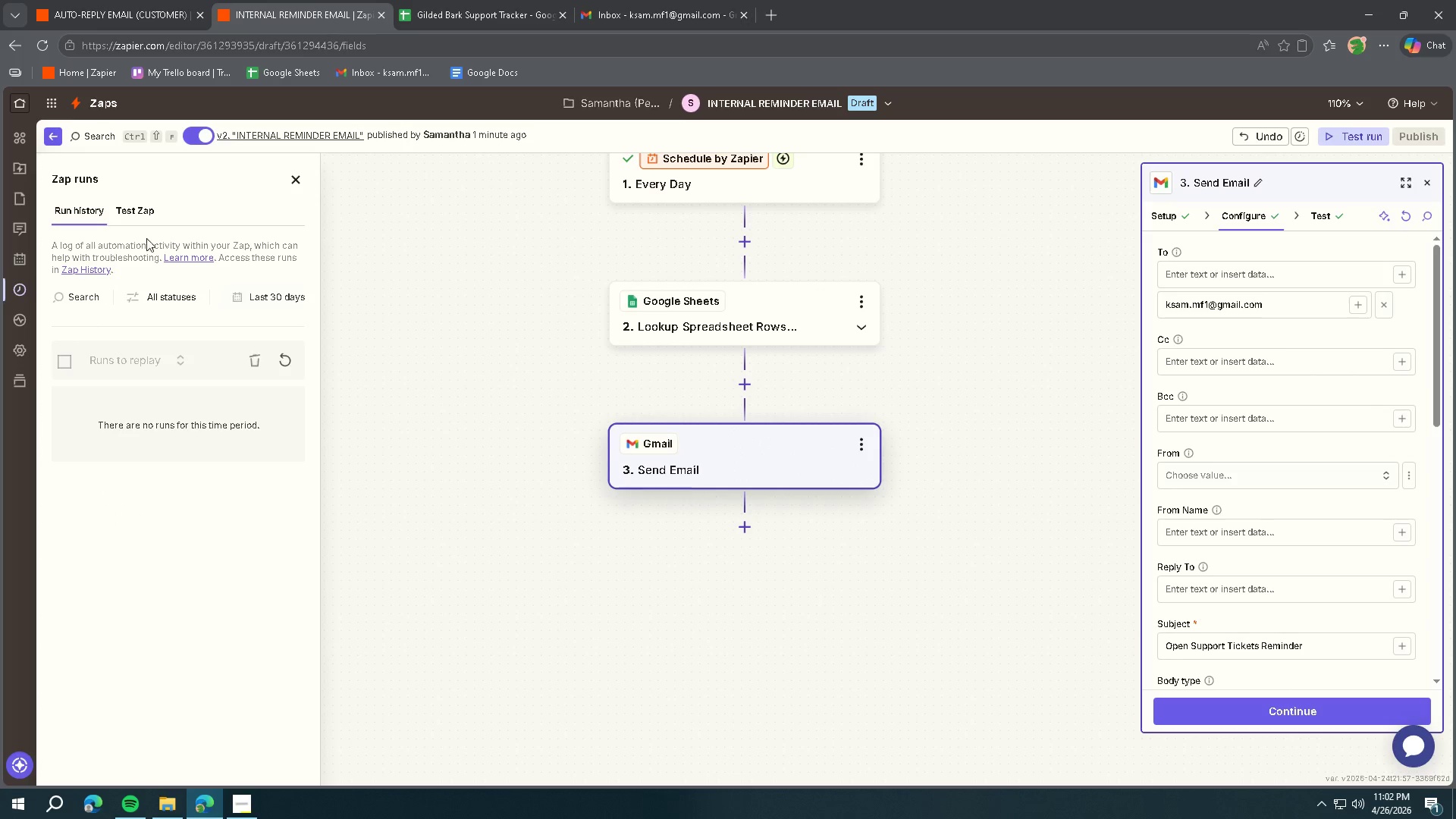 
left_click([138, 212])
 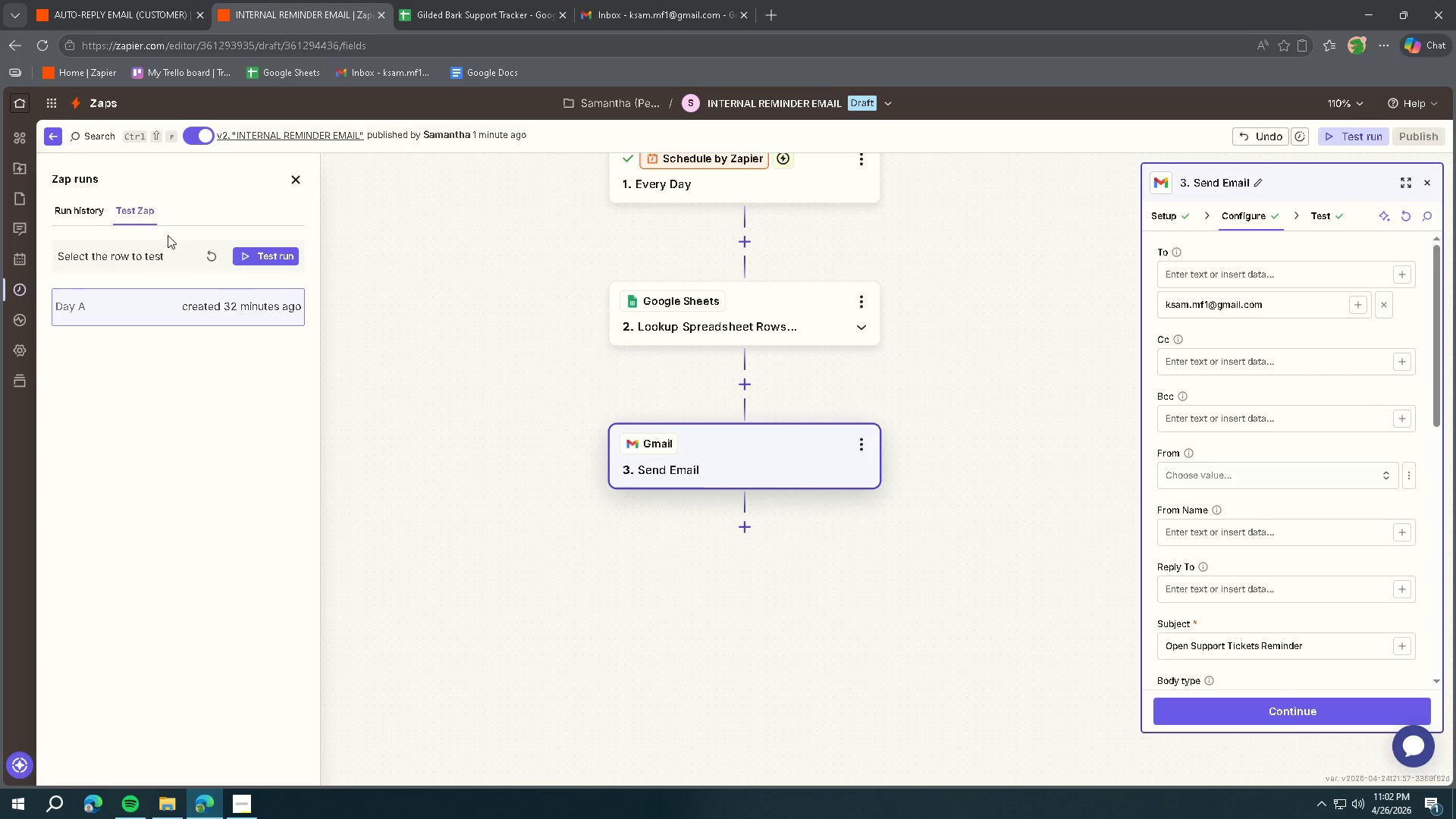 
left_click([206, 256])
 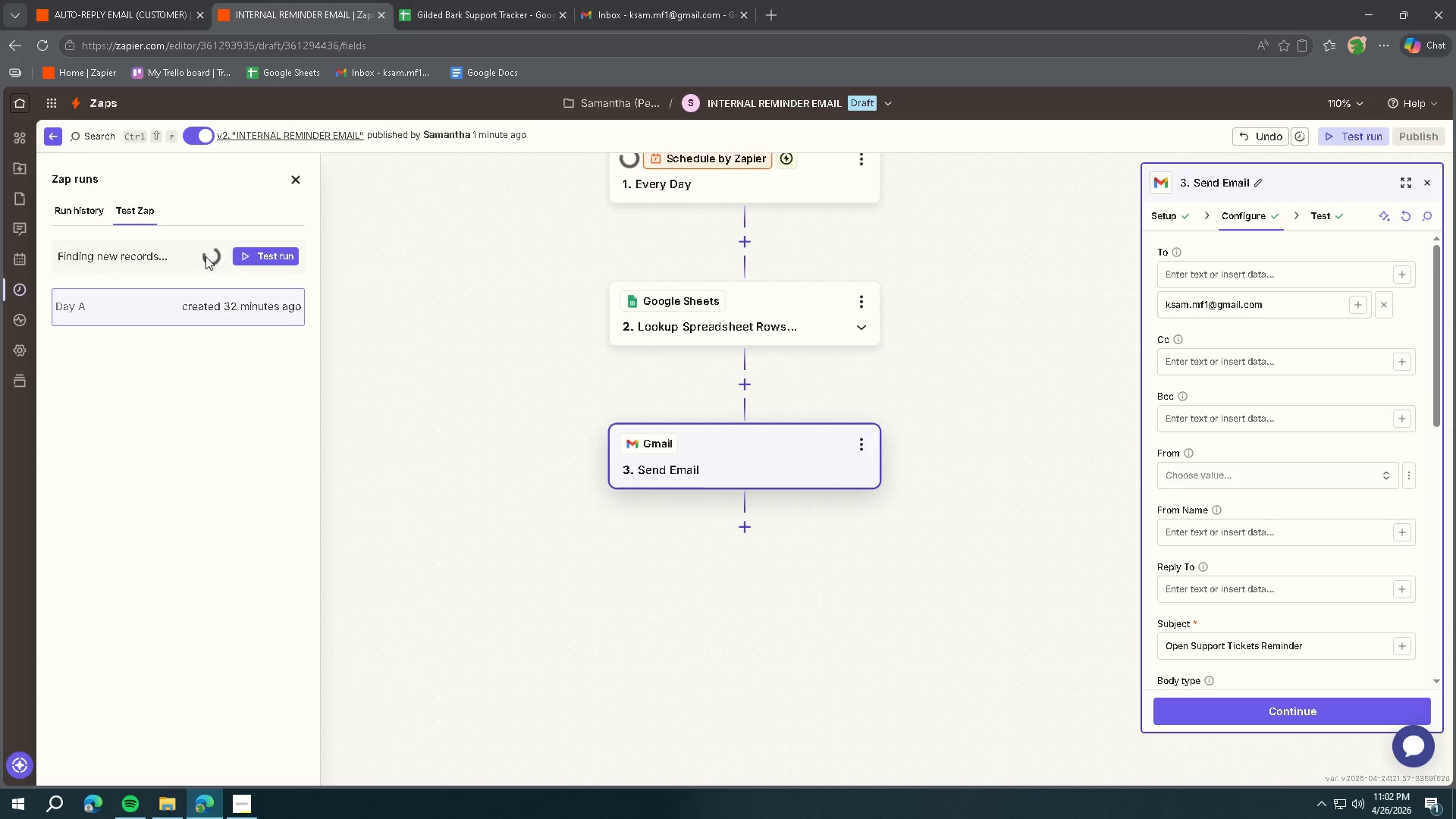 
left_click([231, 311])
 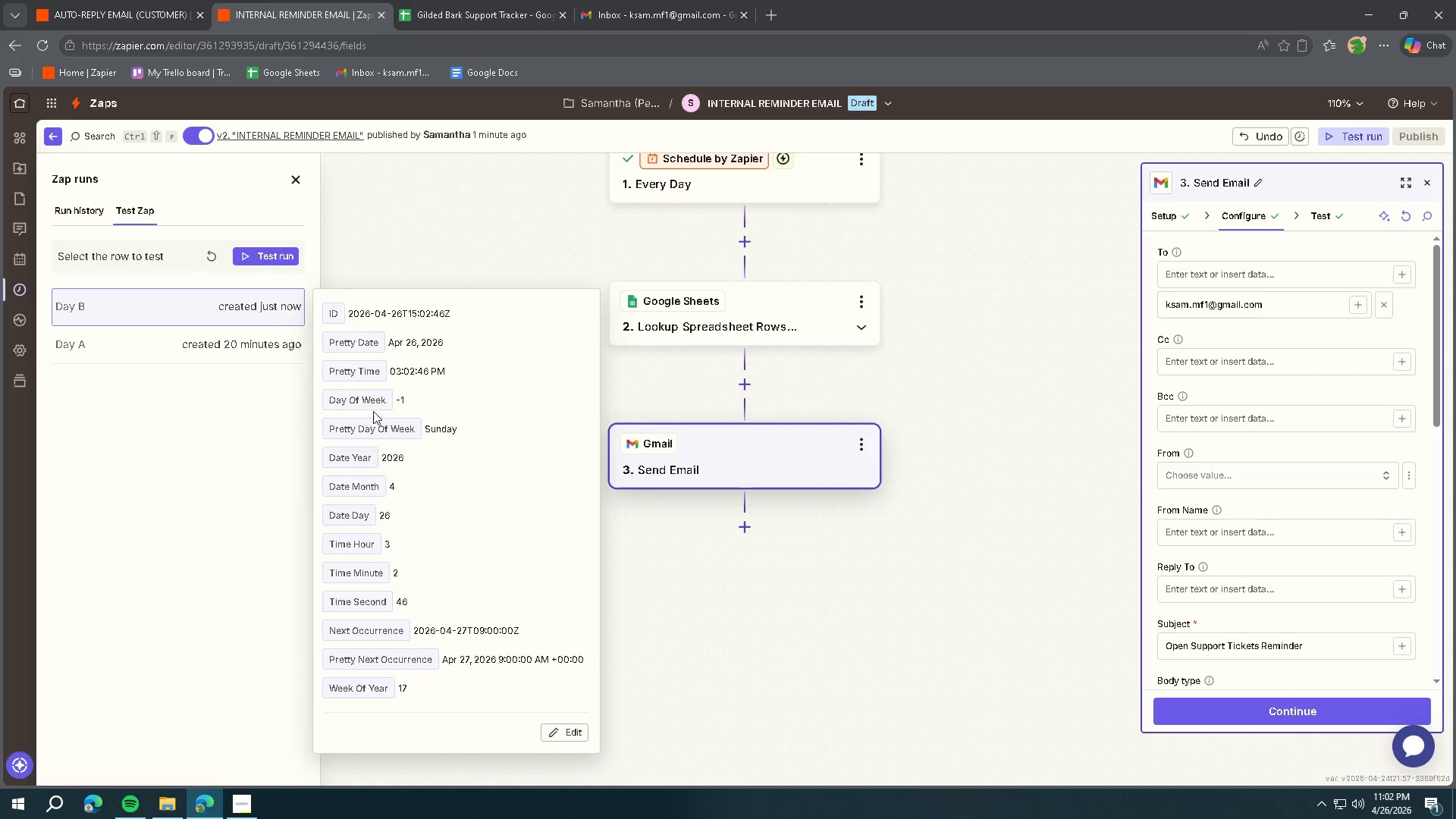 
scroll: coordinate [388, 411], scroll_direction: down, amount: 4.0
 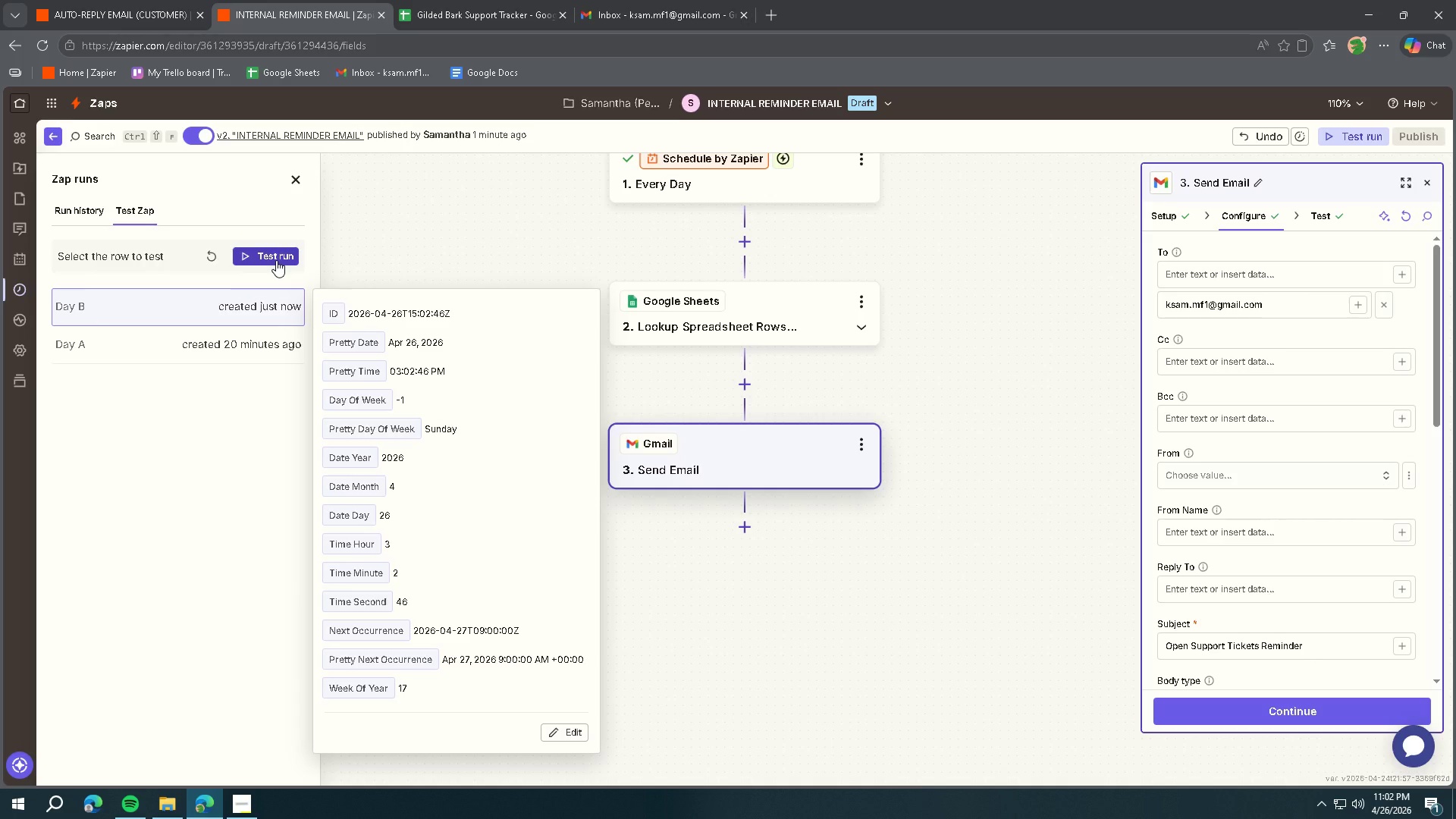 
left_click([277, 255])
 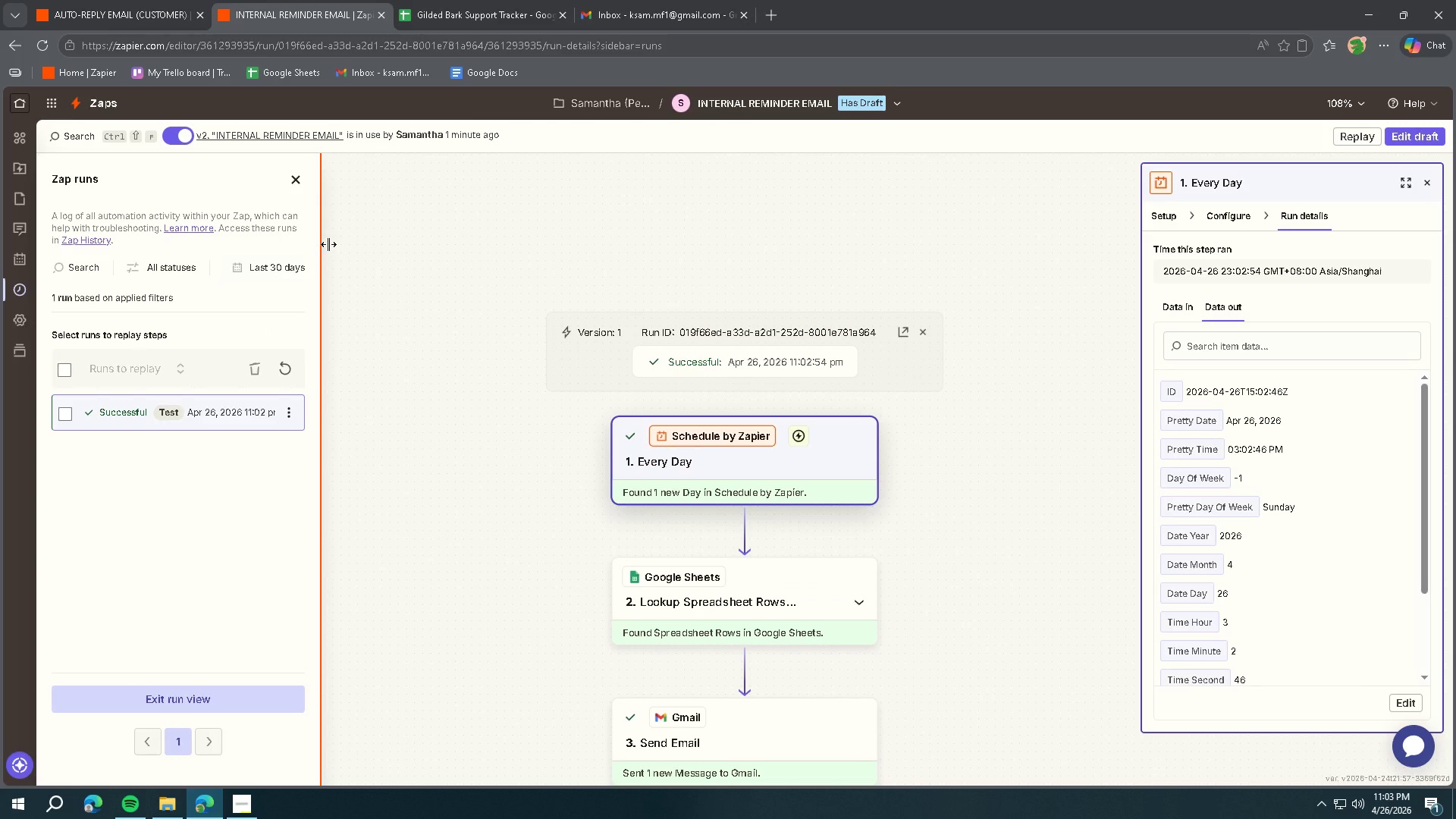 
wait(20.69)
 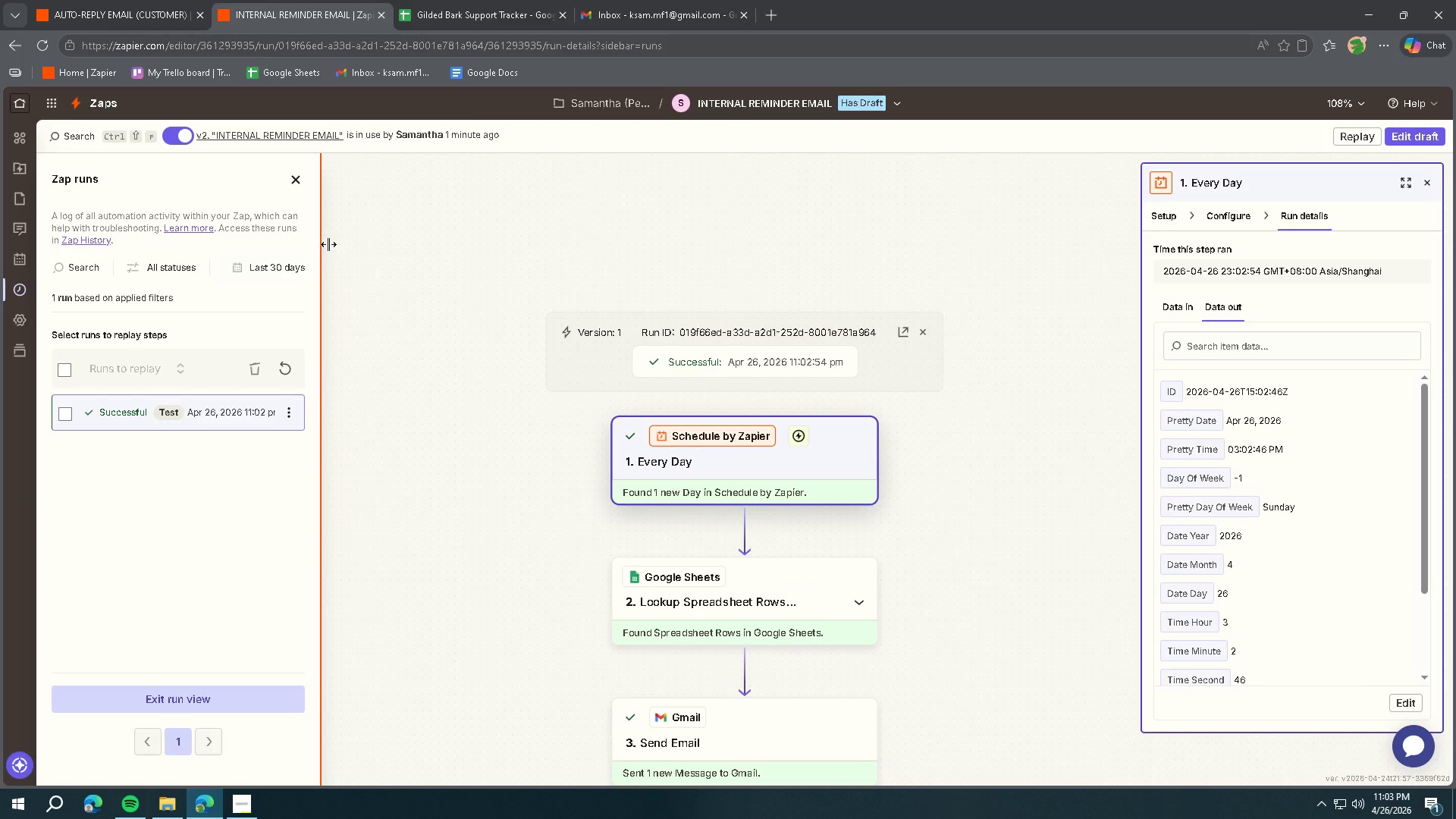 
left_click([479, 14])
 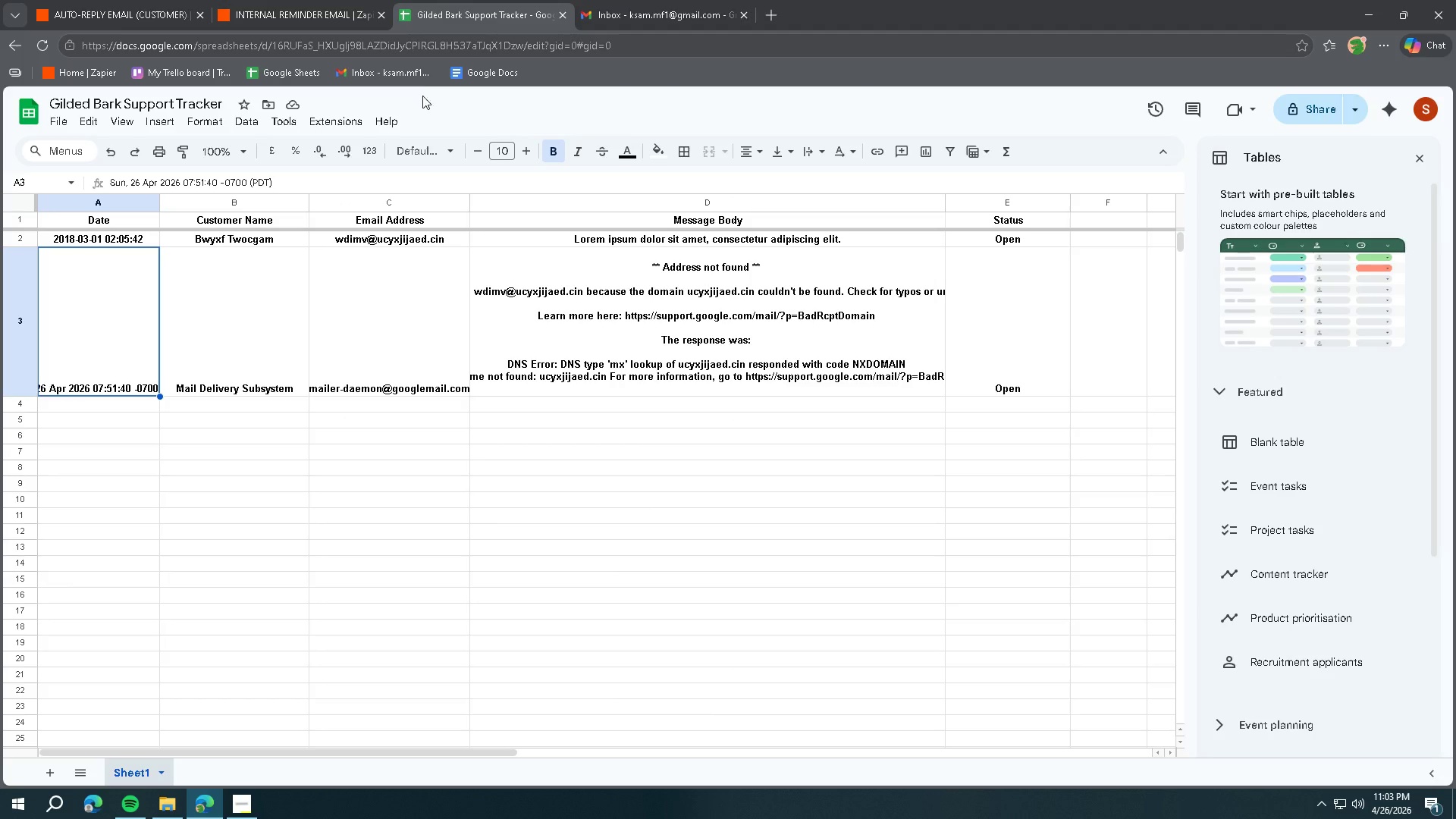 
left_click([127, 22])
 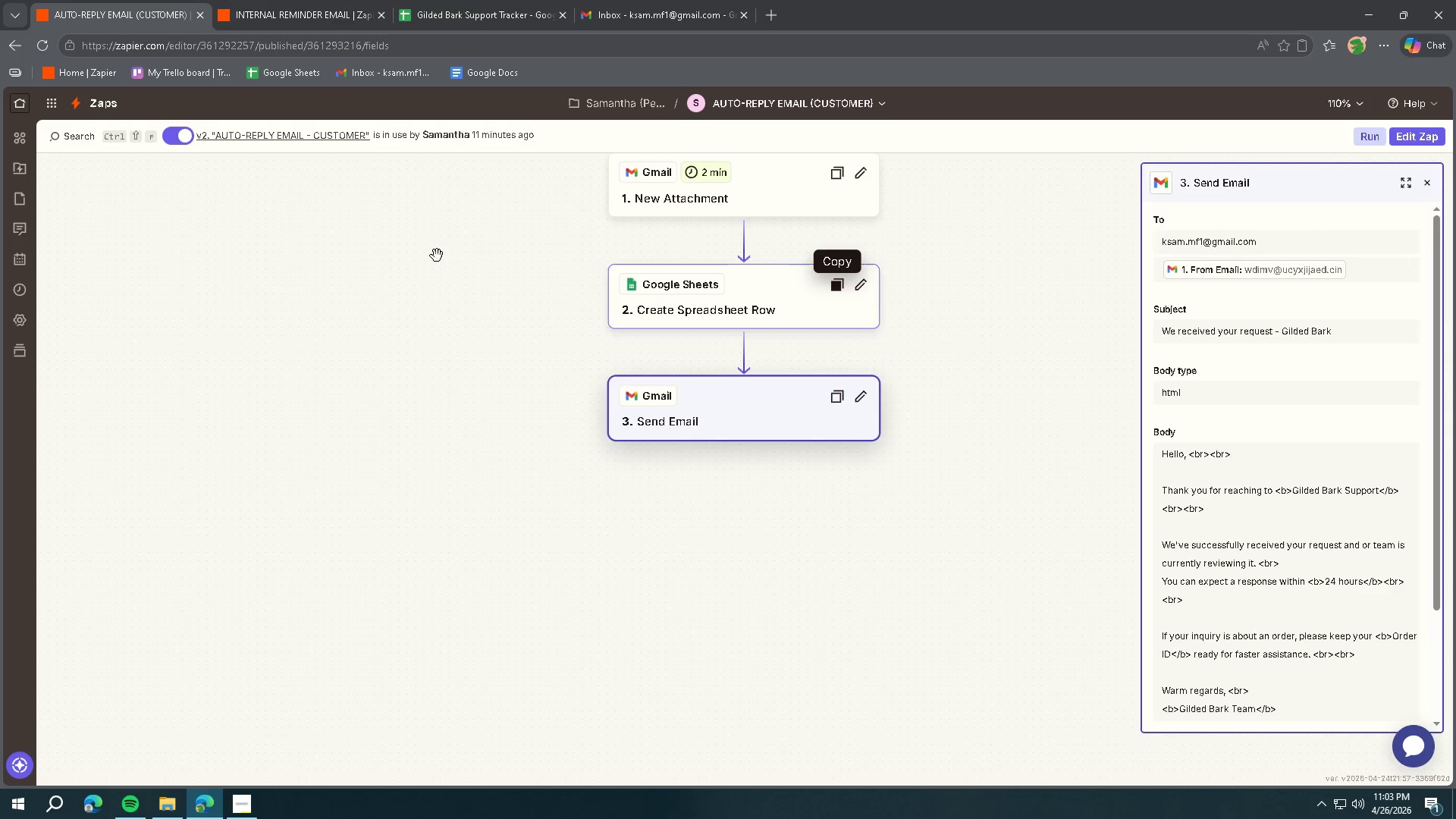 
scroll: coordinate [504, 328], scroll_direction: up, amount: 3.0
 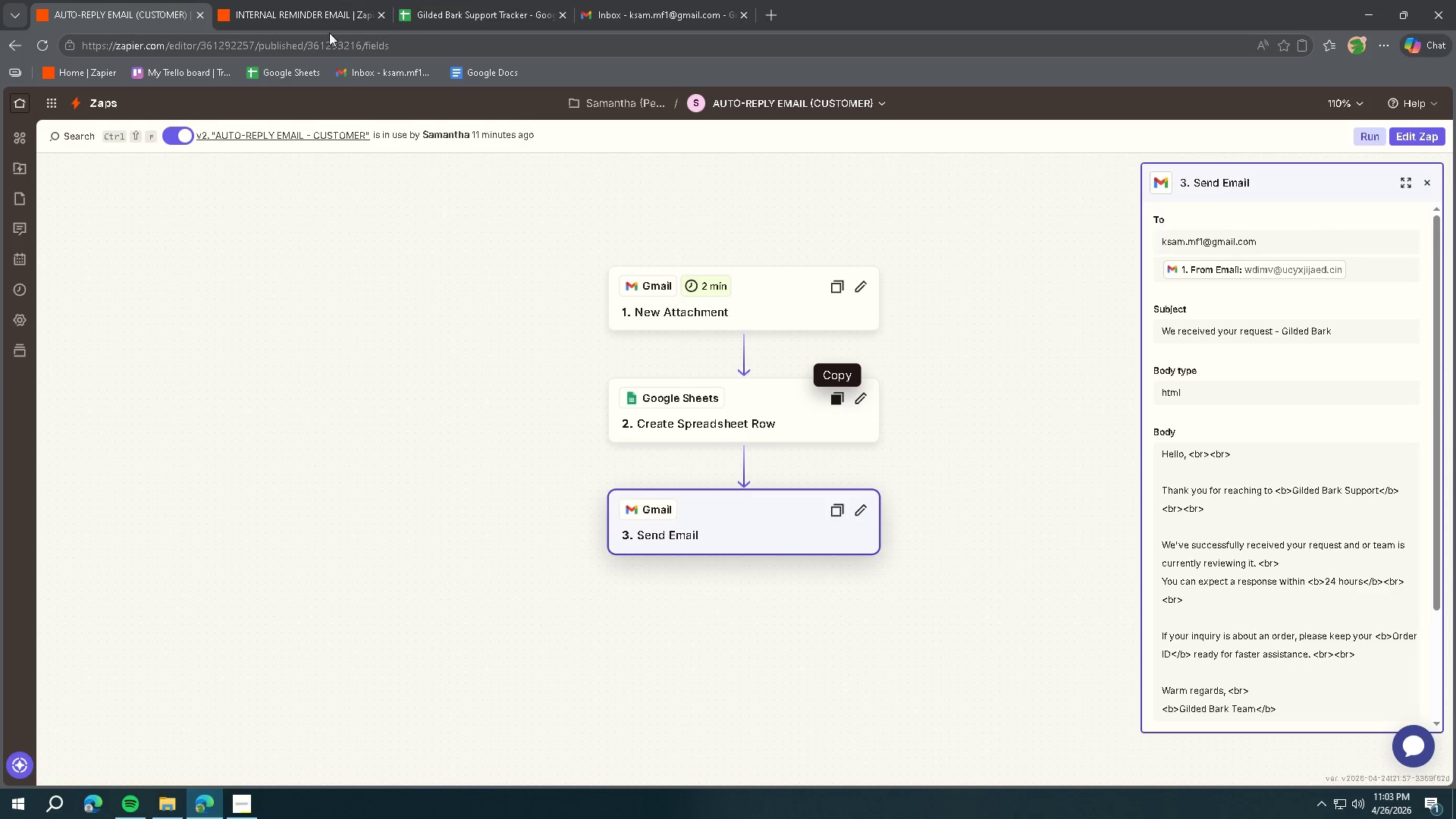 
left_click([315, 9])
 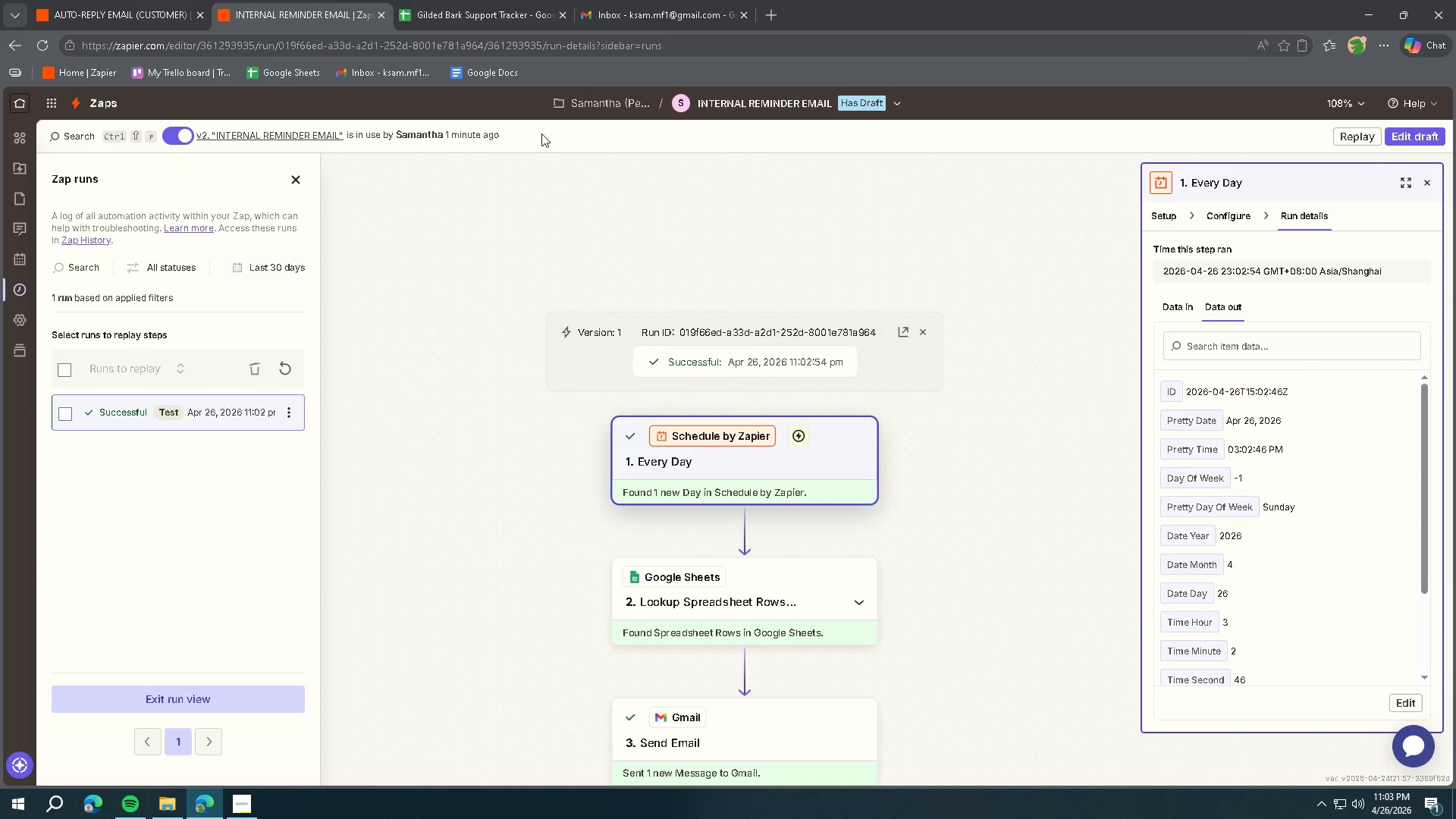 
left_click([610, 20])
 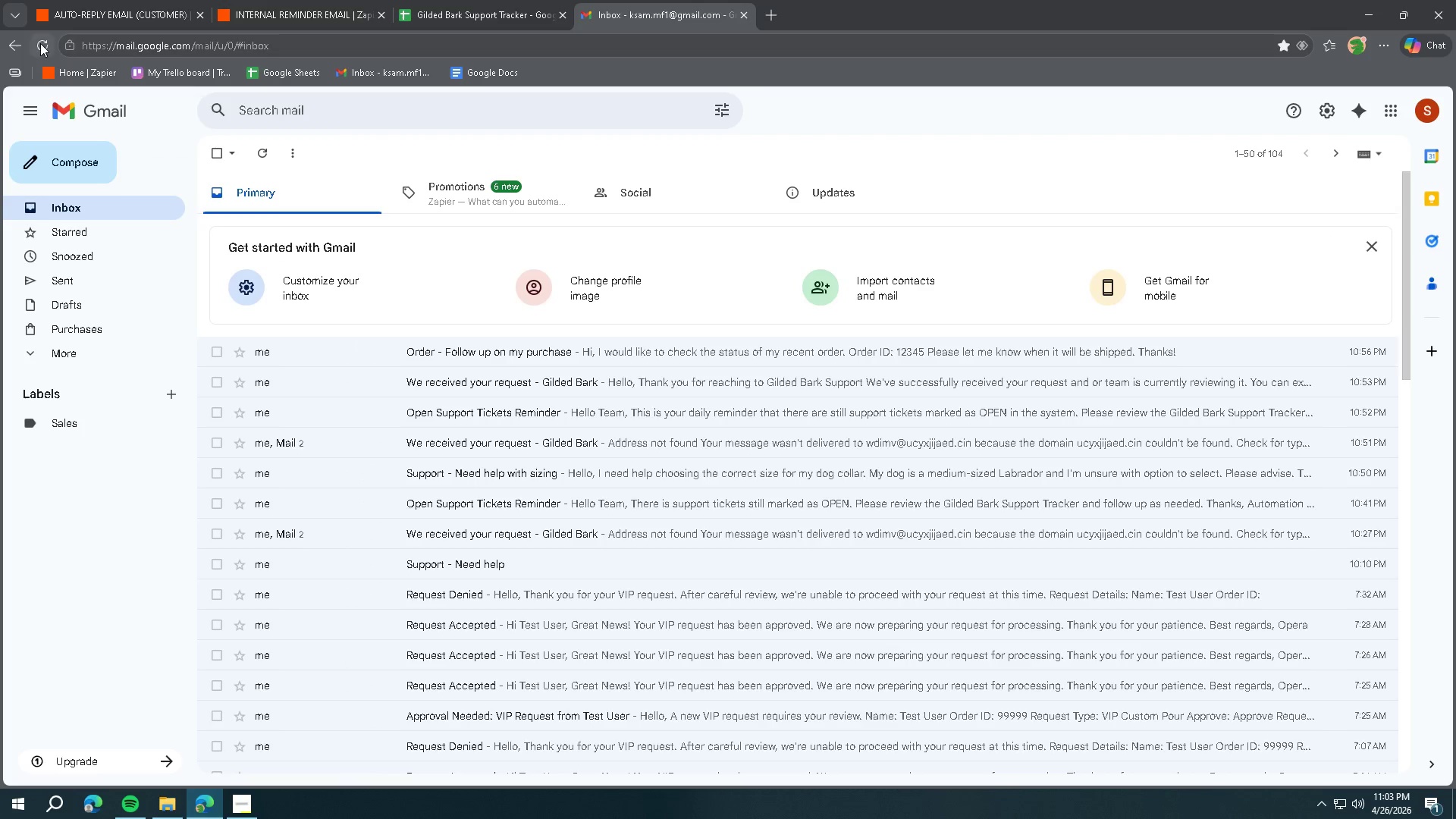 
left_click([37, 42])
 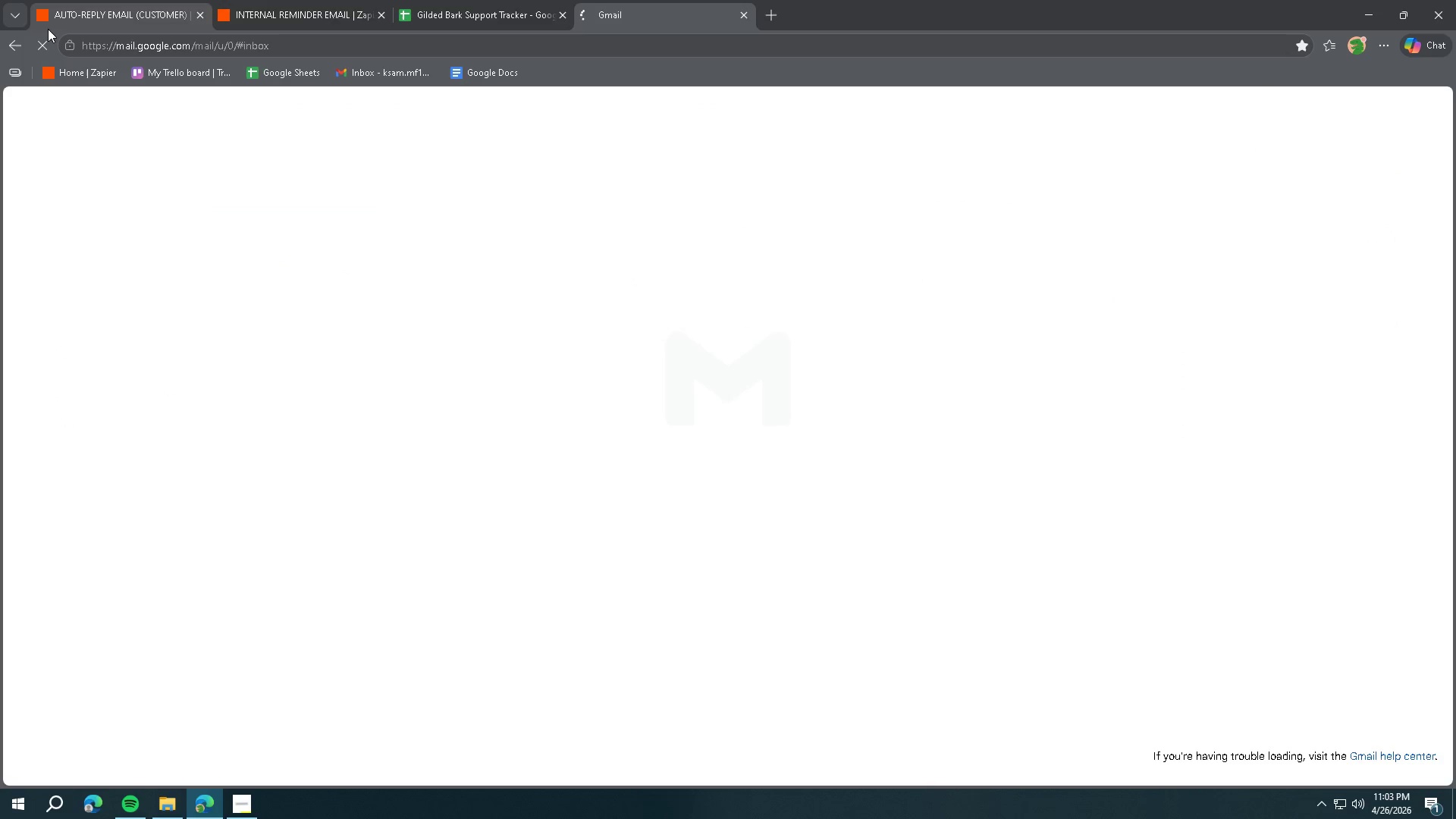 
left_click([48, 29])
 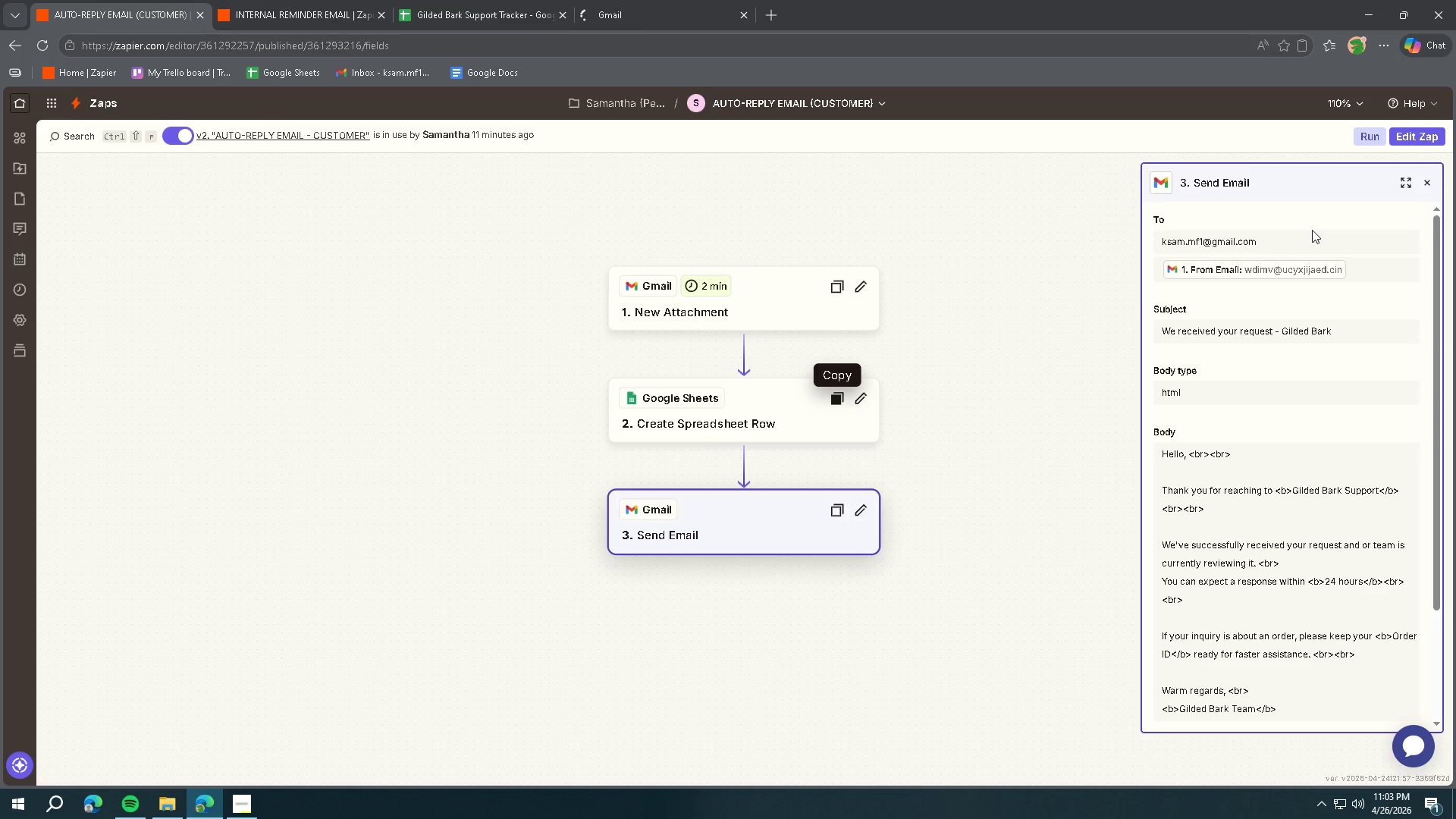 
left_click([1398, 133])
 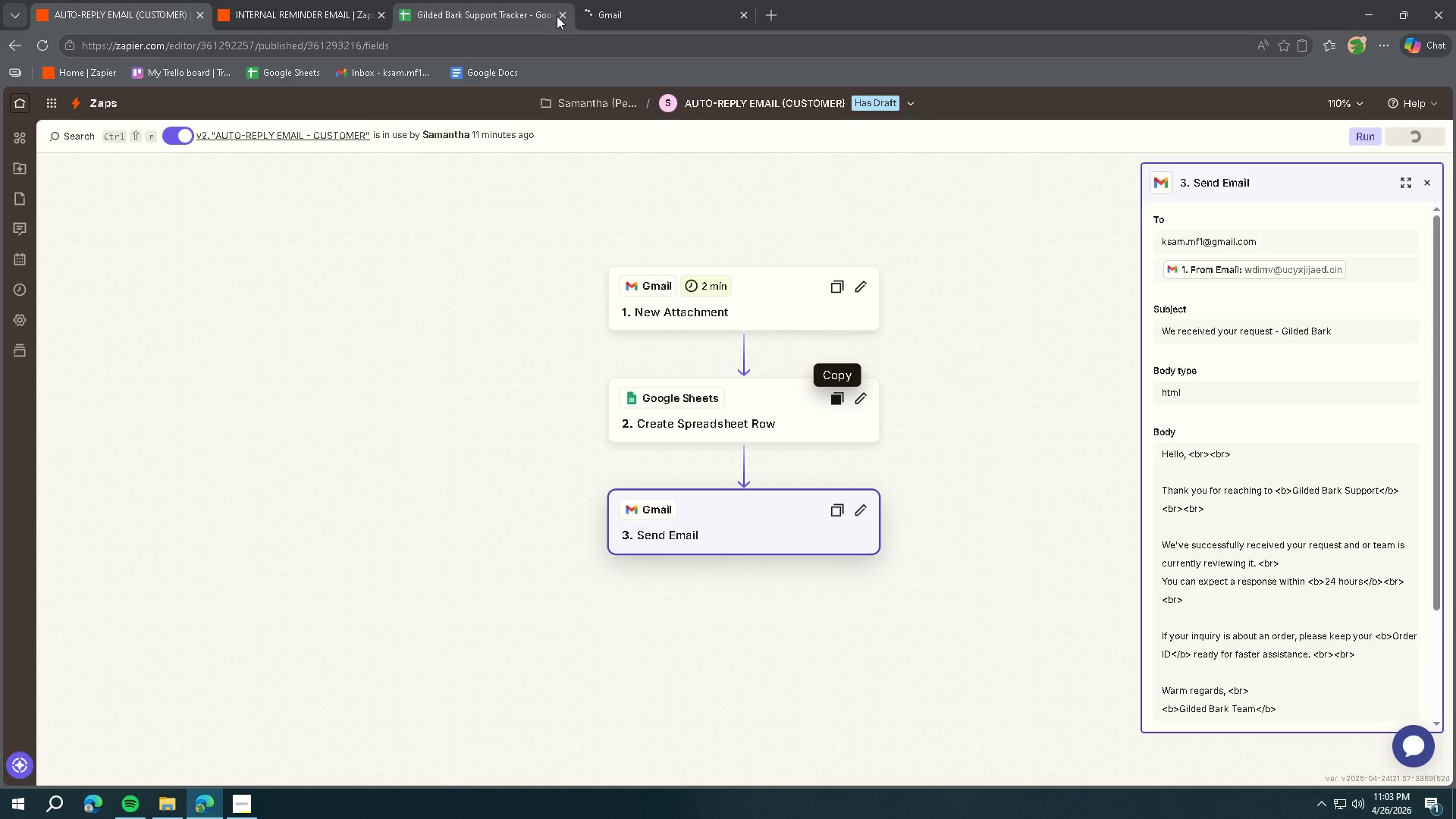 
left_click([620, 9])
 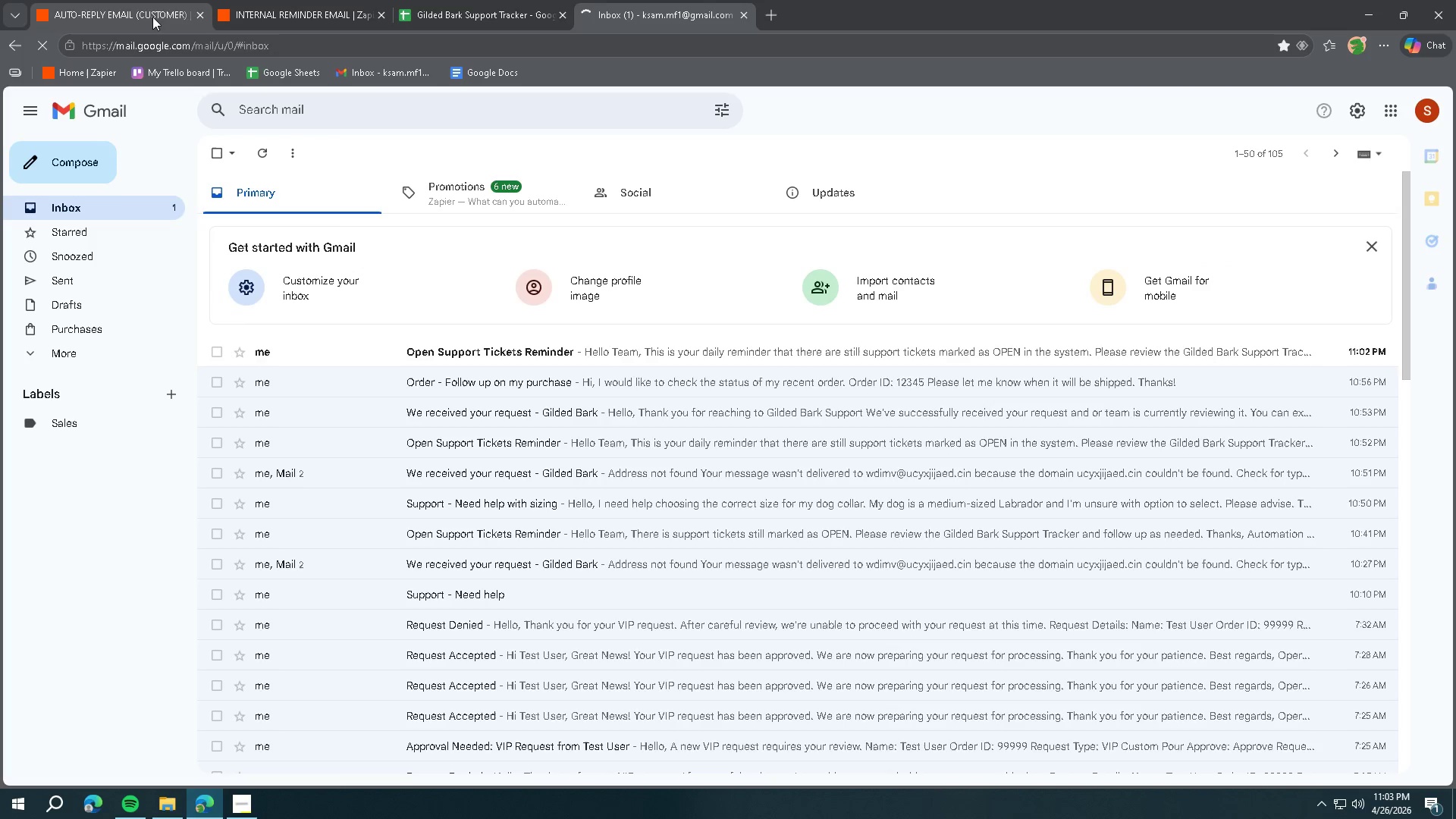 
left_click([661, 351])
 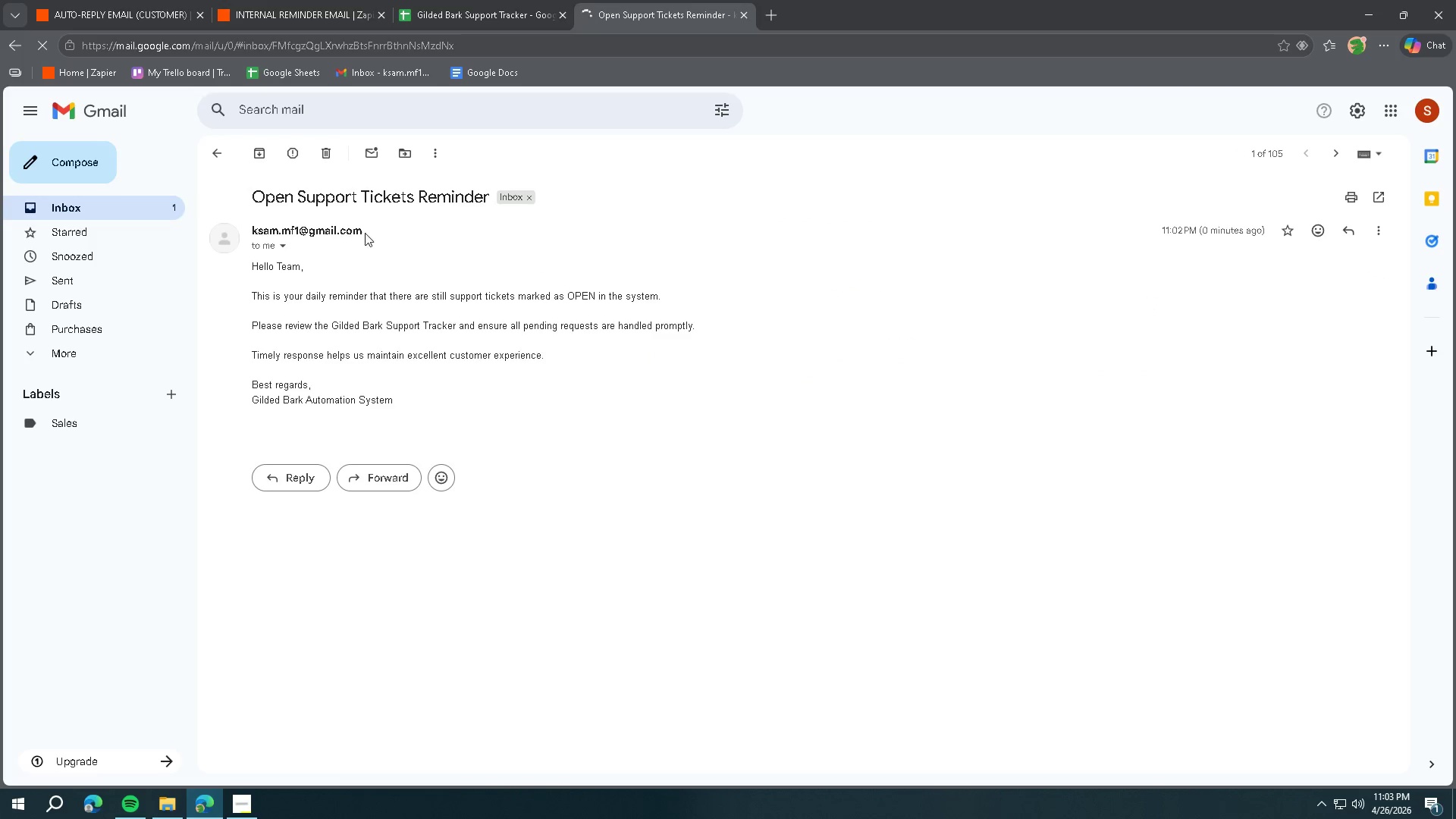 
left_click([132, 20])
 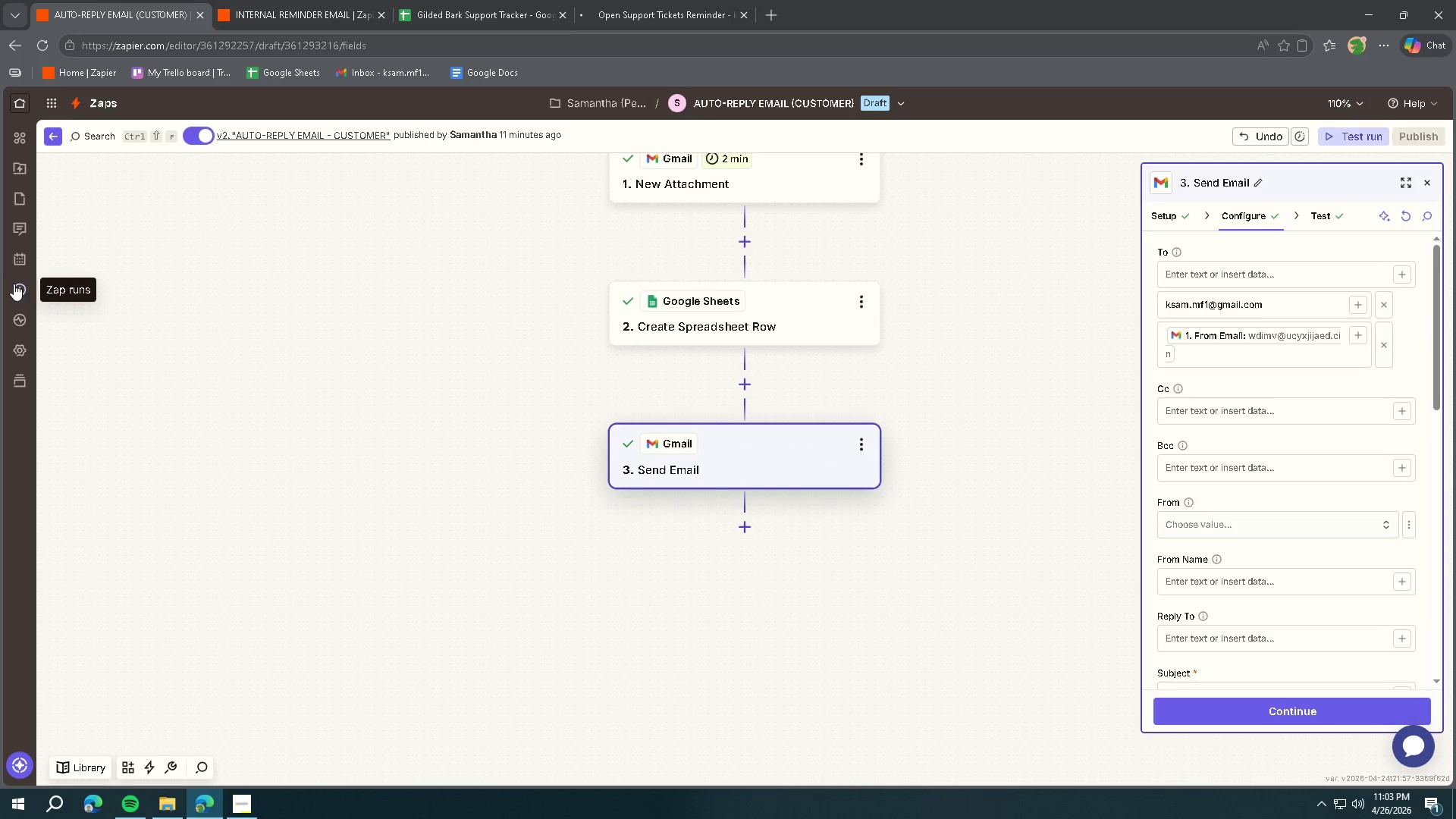 
mouse_move([31, 326])
 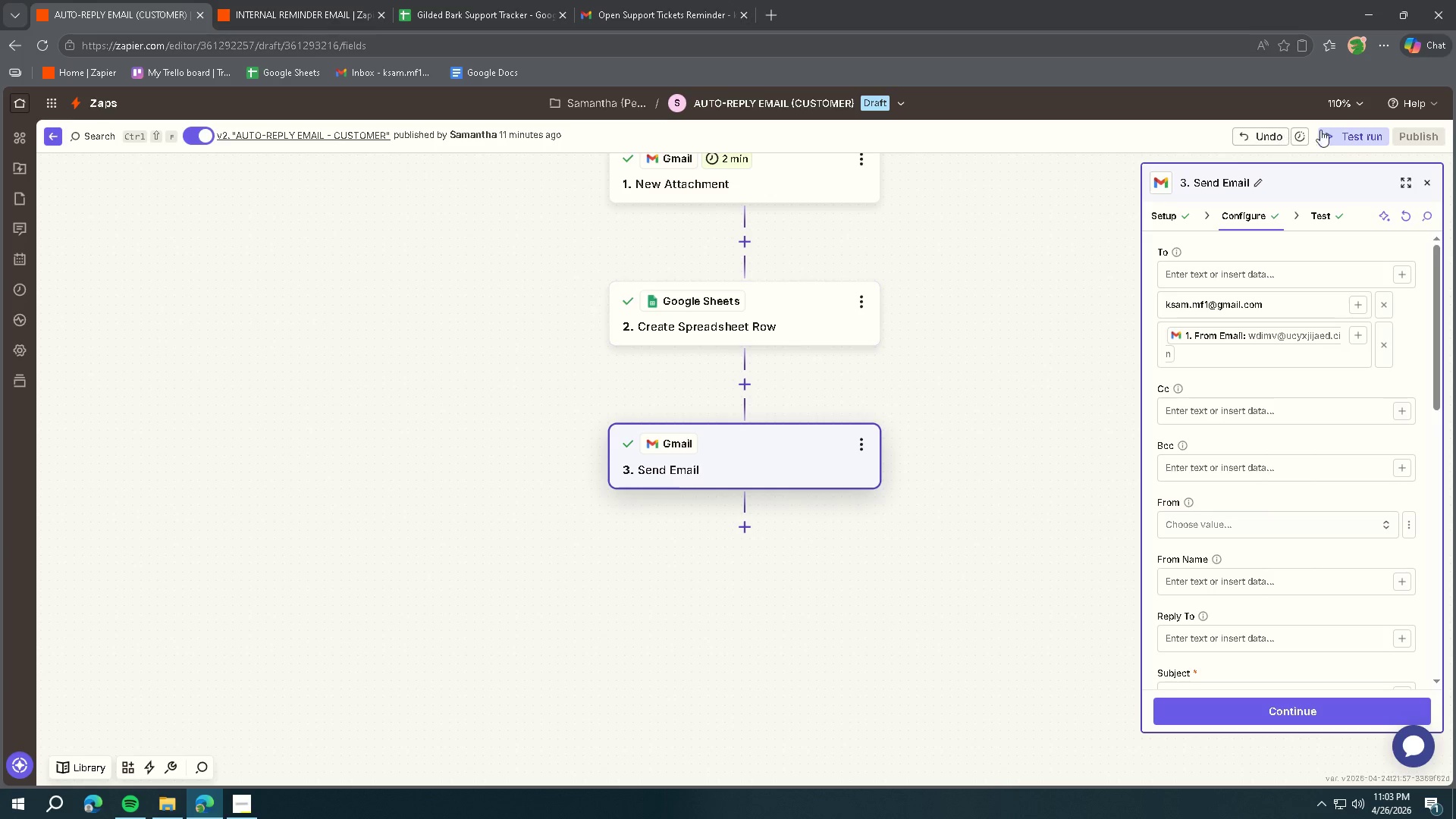 
left_click([1341, 133])
 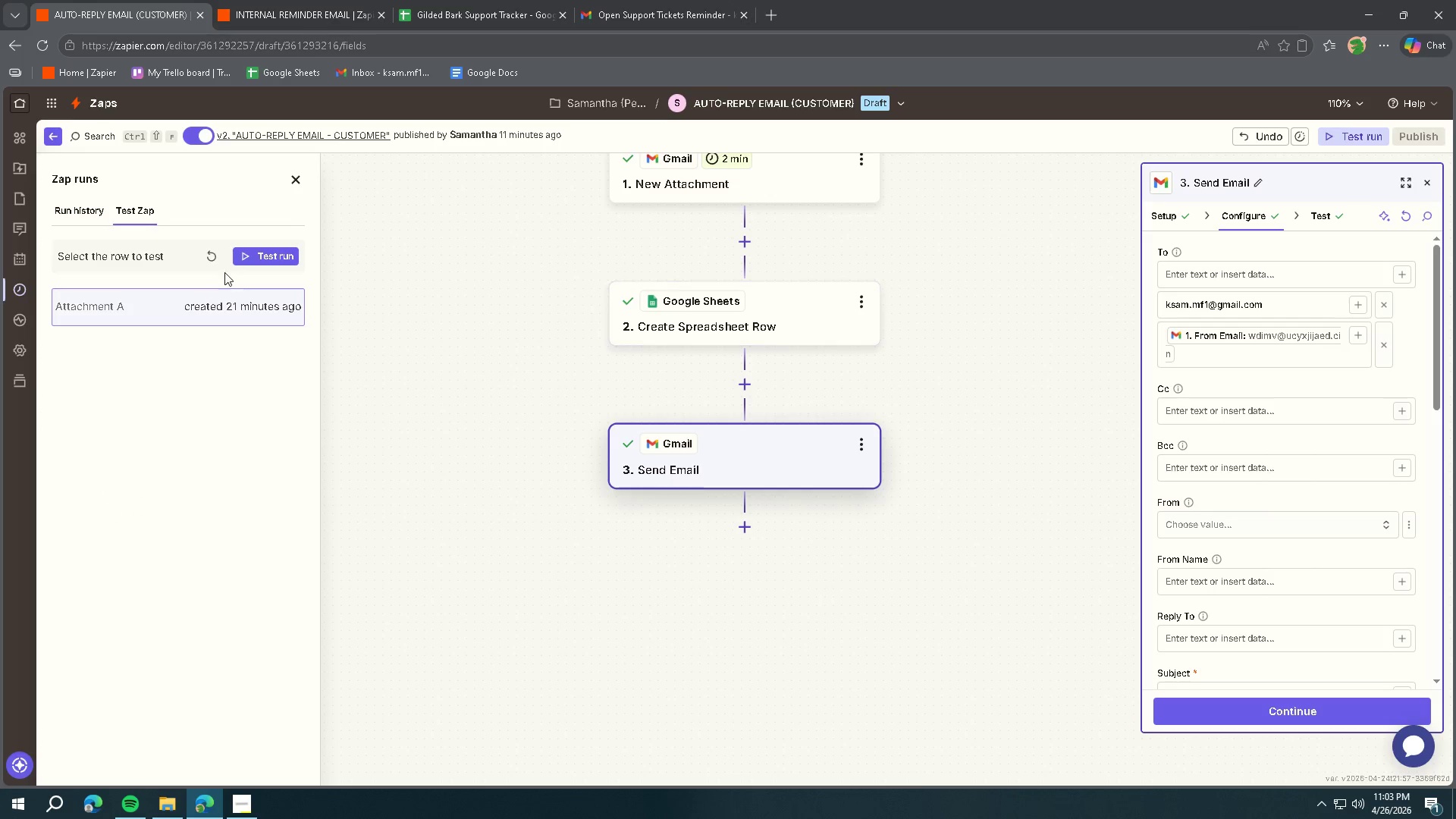 
left_click([199, 253])
 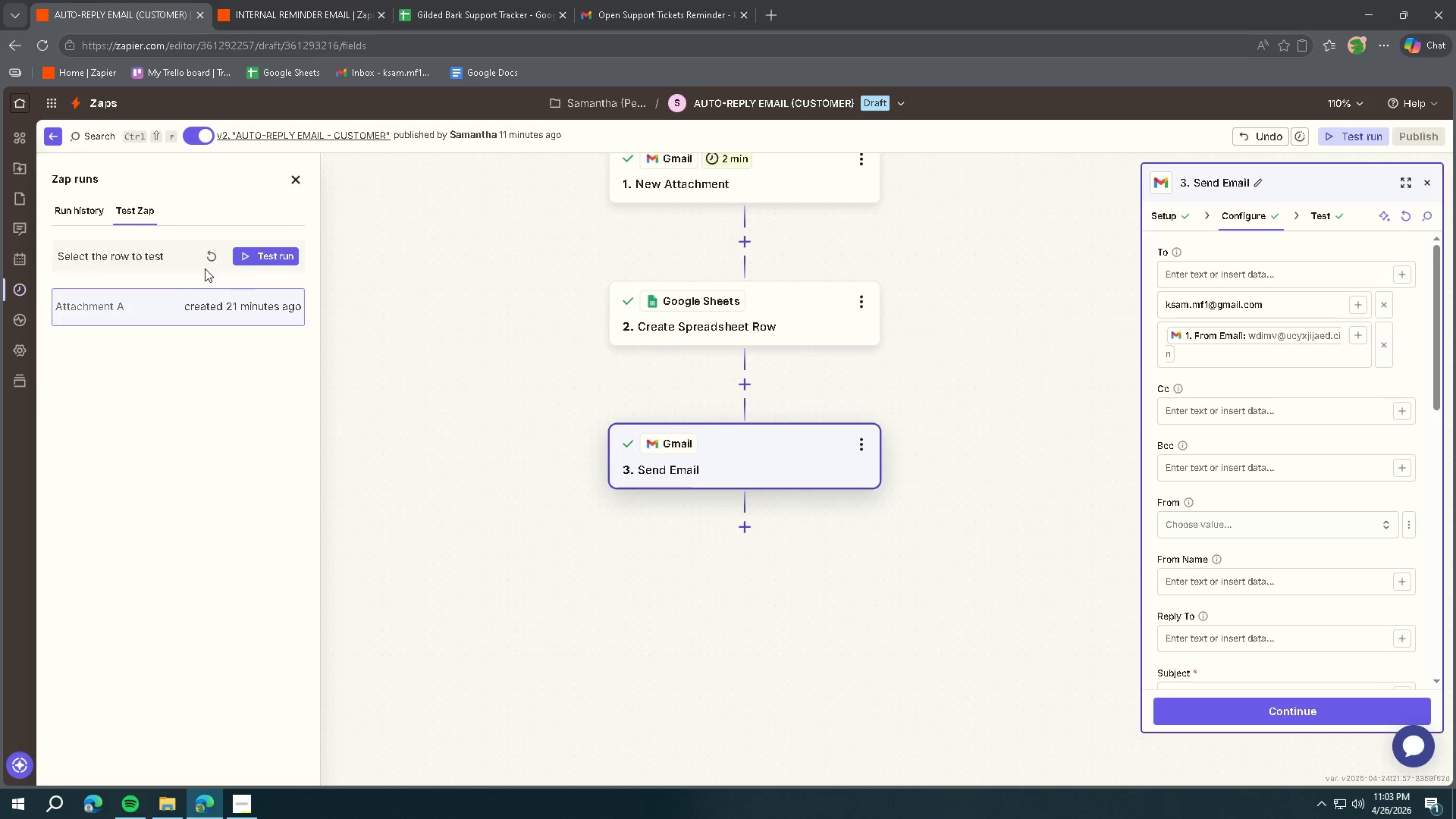 
left_click([211, 262])
 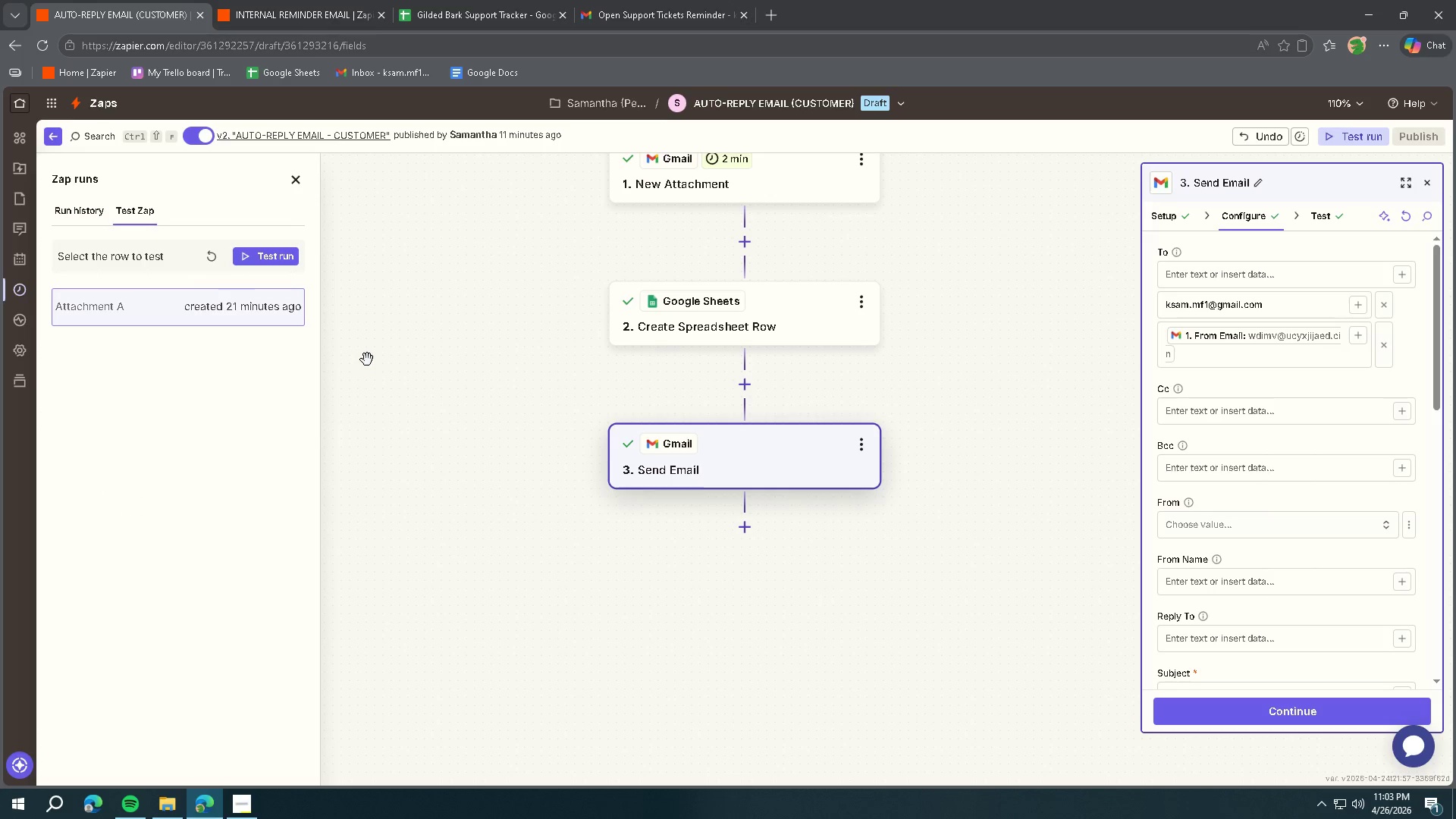 
left_click([135, 22])
 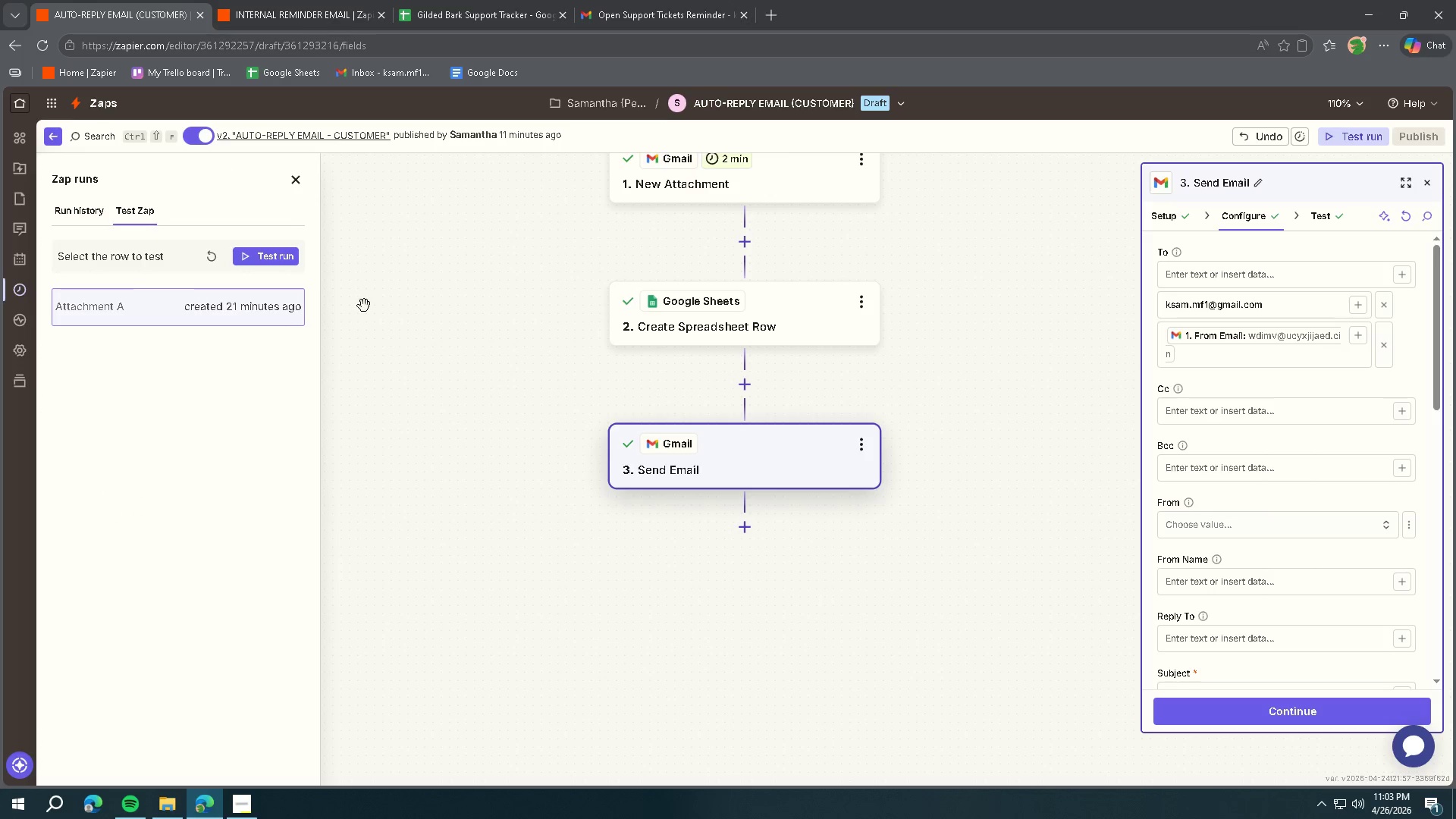 
scroll: coordinate [366, 310], scroll_direction: up, amount: 2.0
 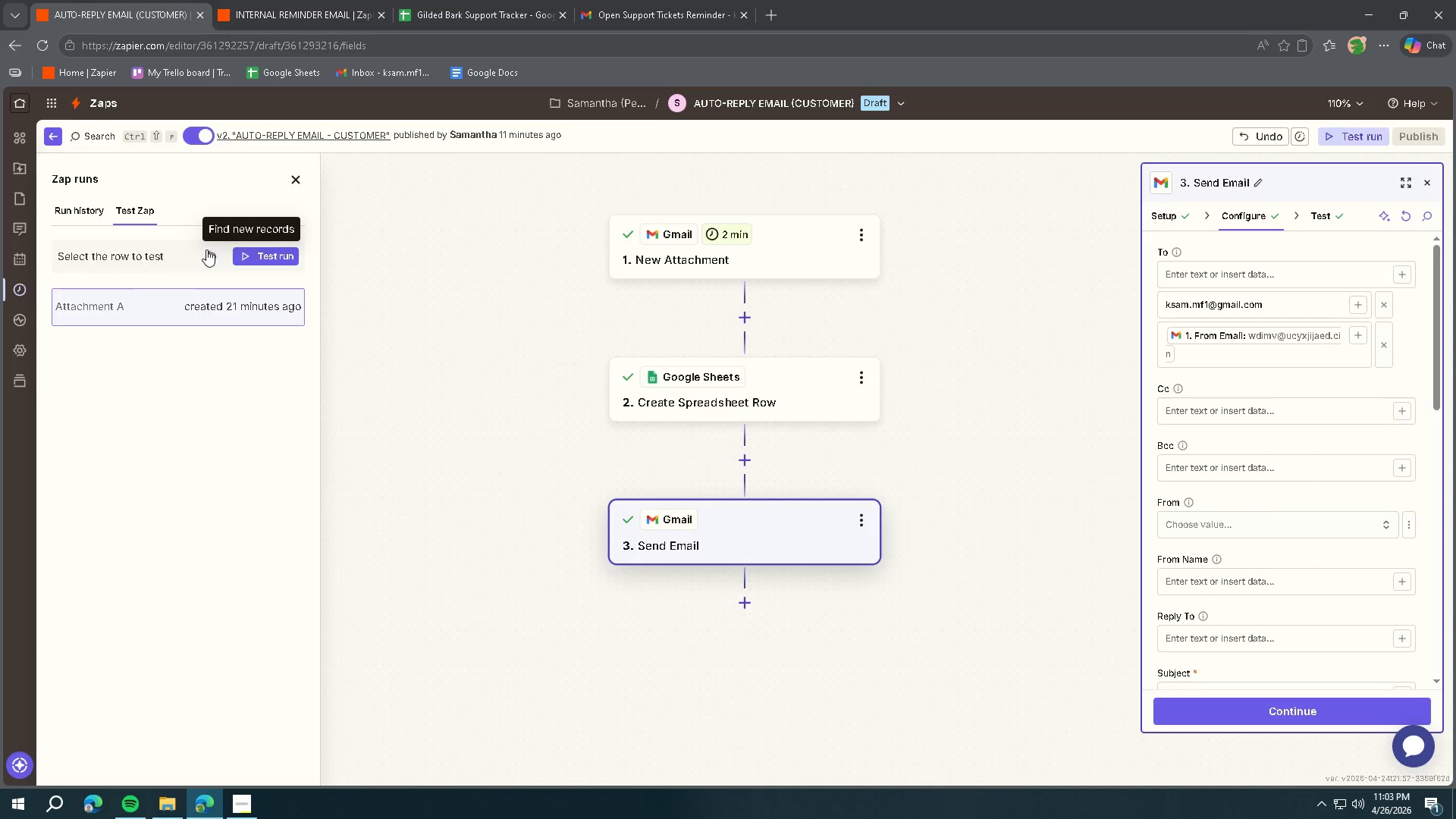 
left_click([211, 253])
 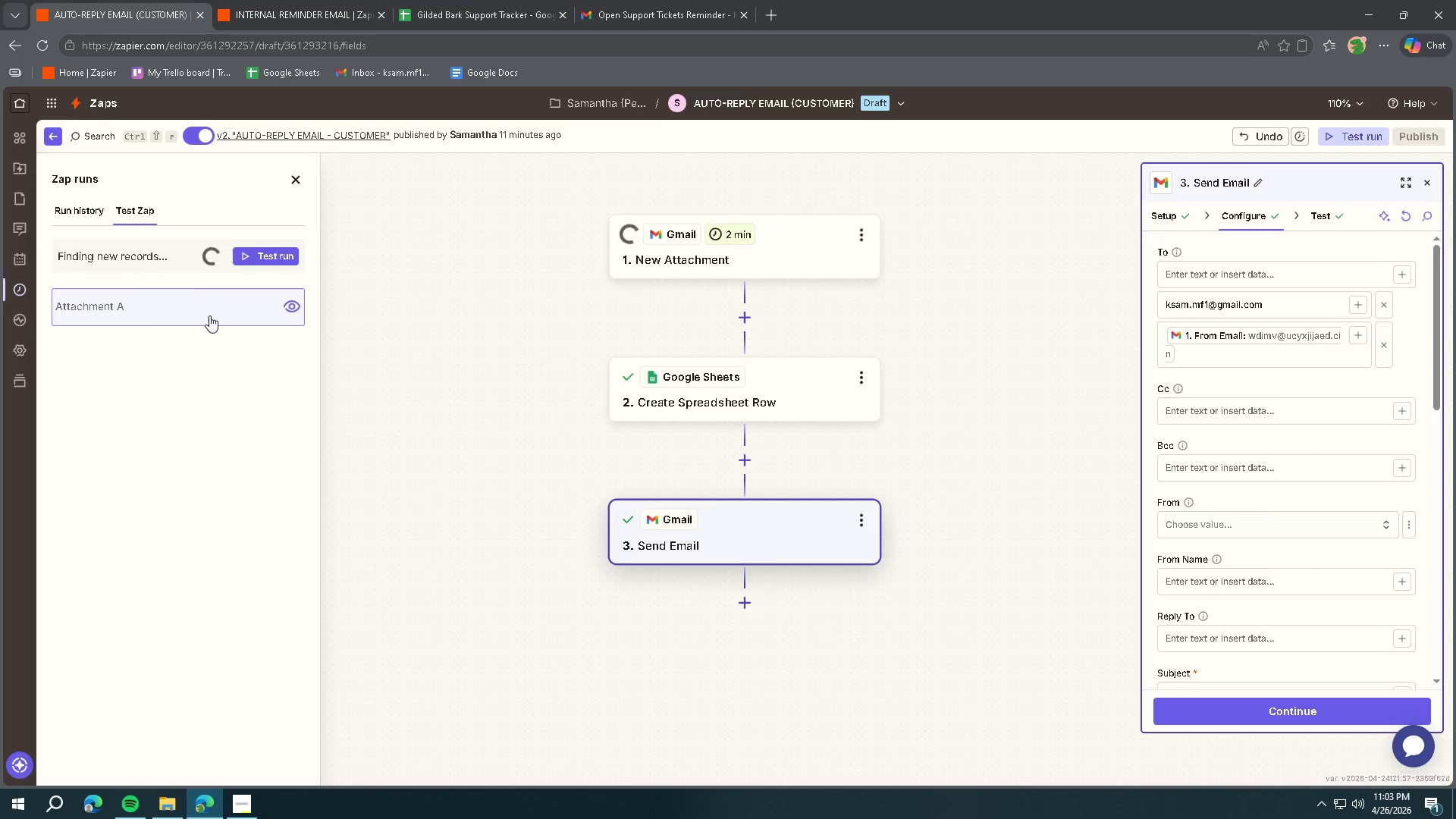 
mouse_move([231, 347])
 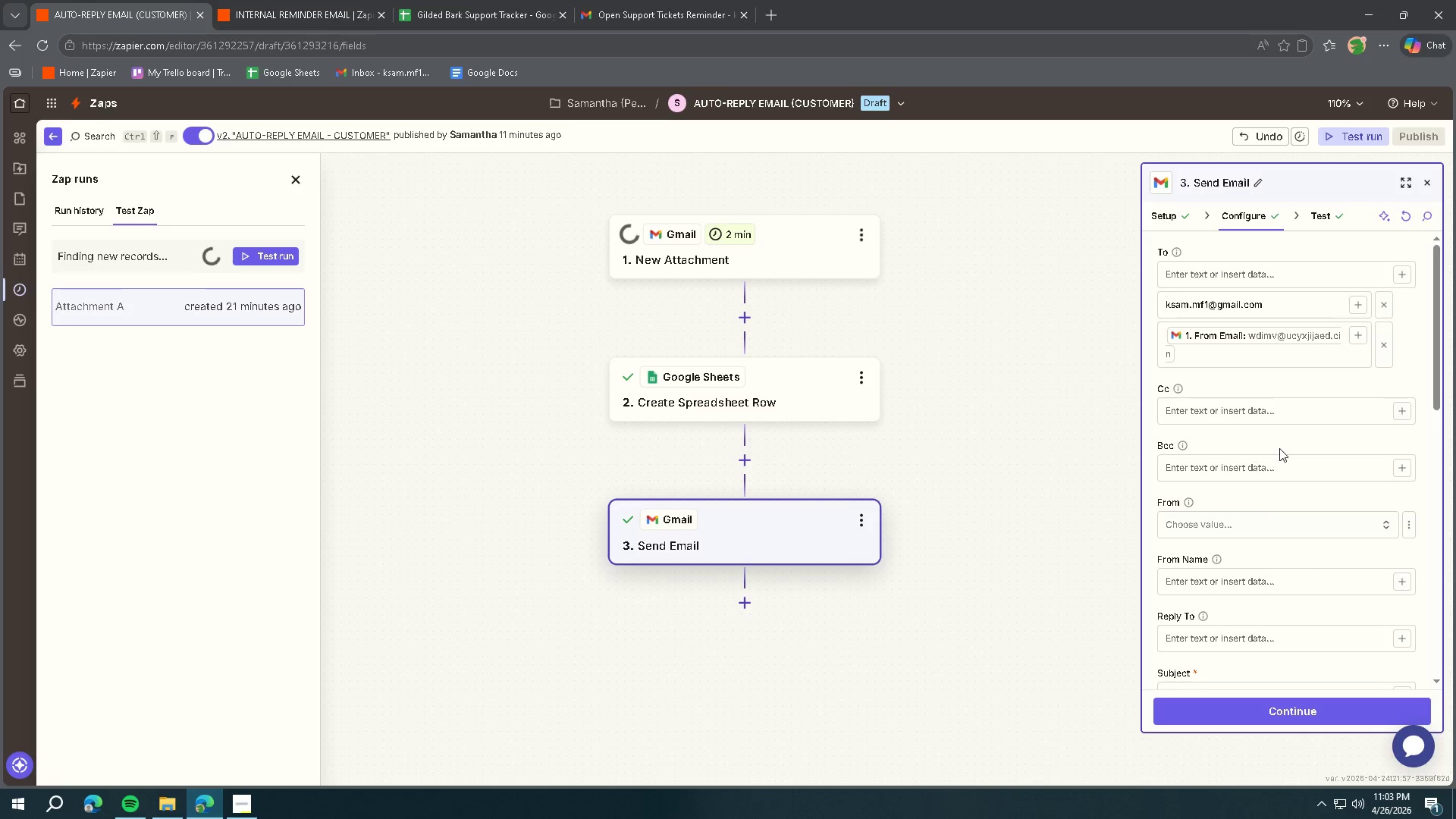 
scroll: coordinate [1253, 441], scroll_direction: down, amount: 13.0
 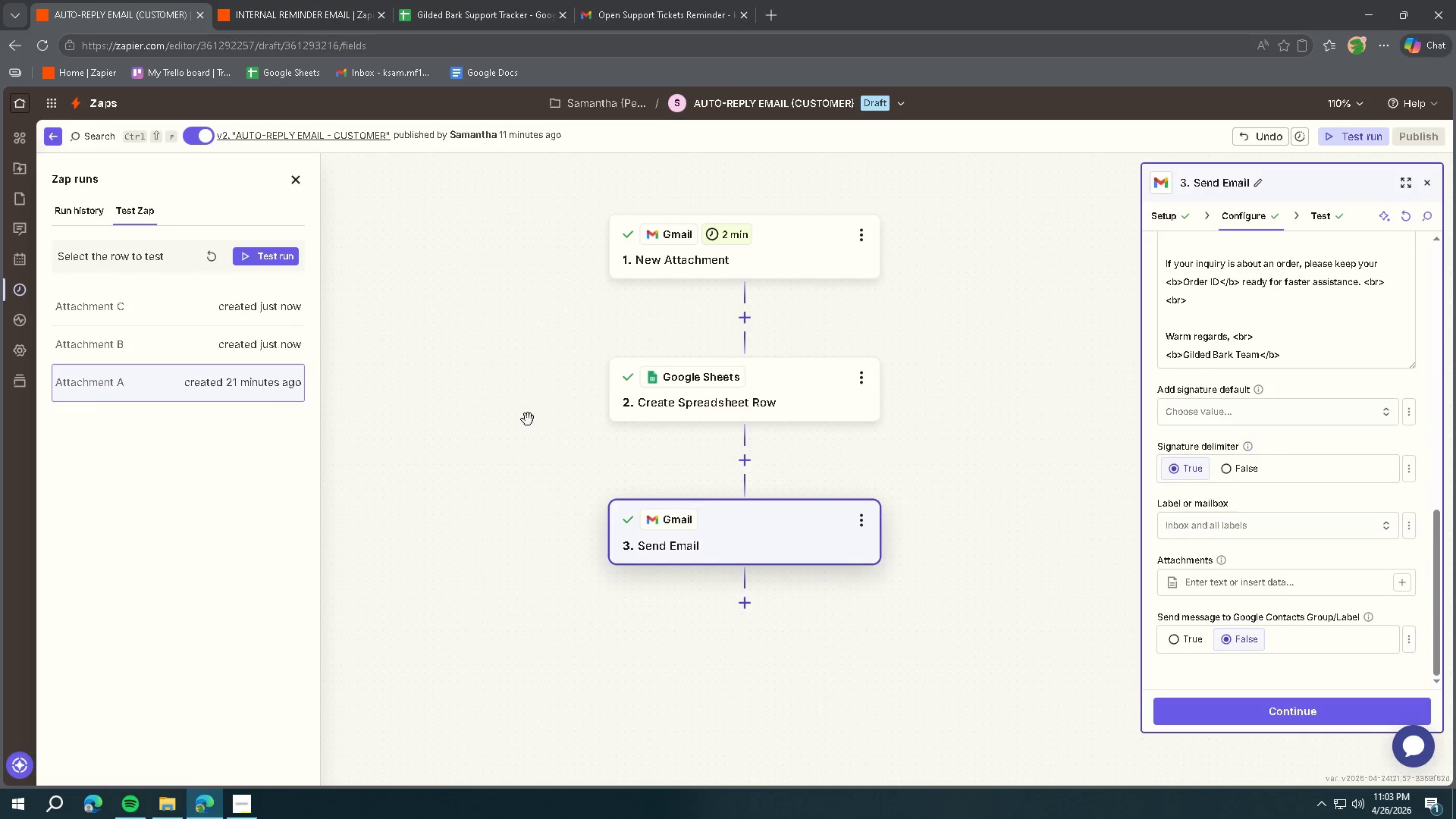 
left_click([238, 304])
 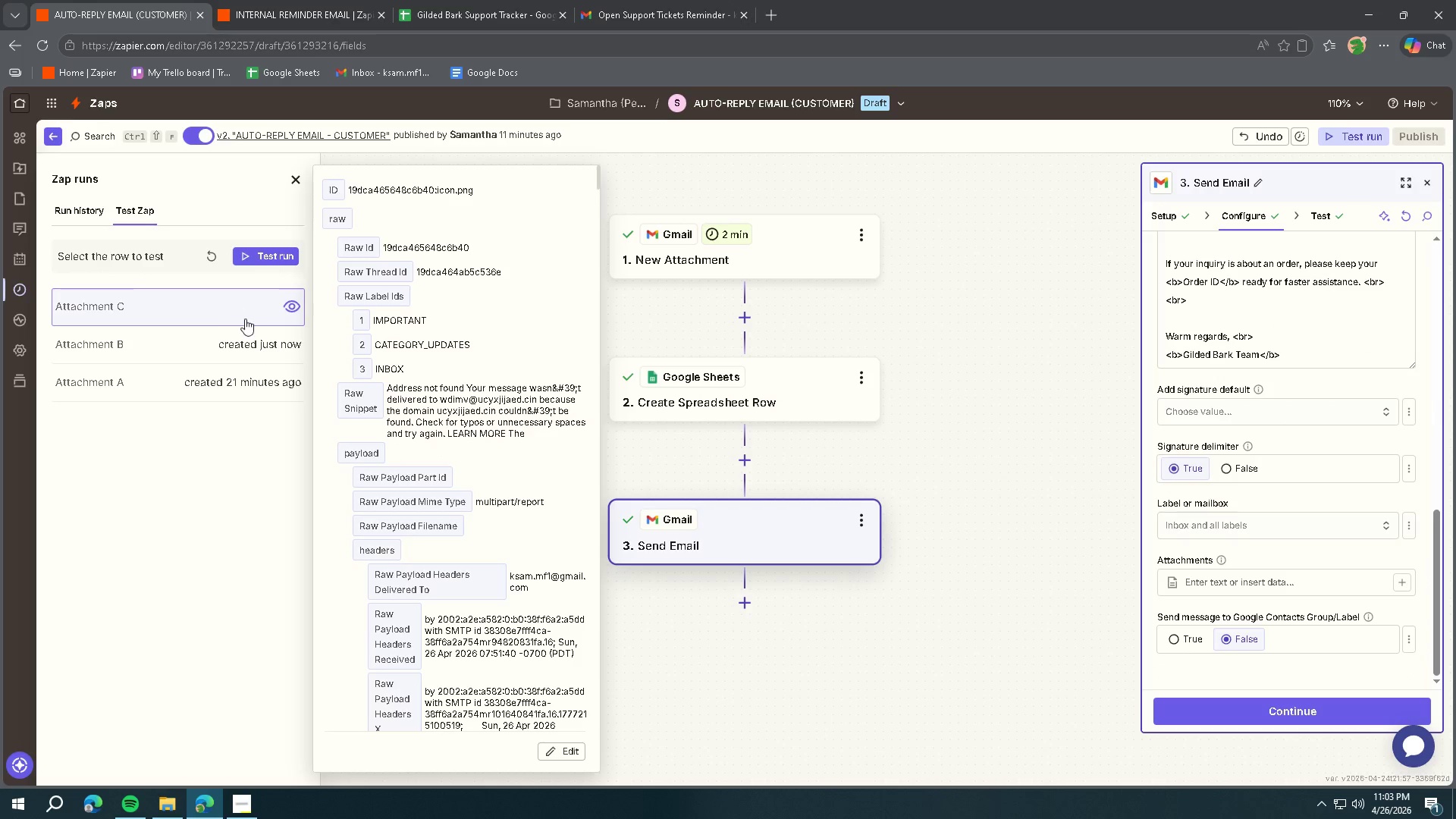 
scroll: coordinate [475, 531], scroll_direction: down, amount: 76.0
 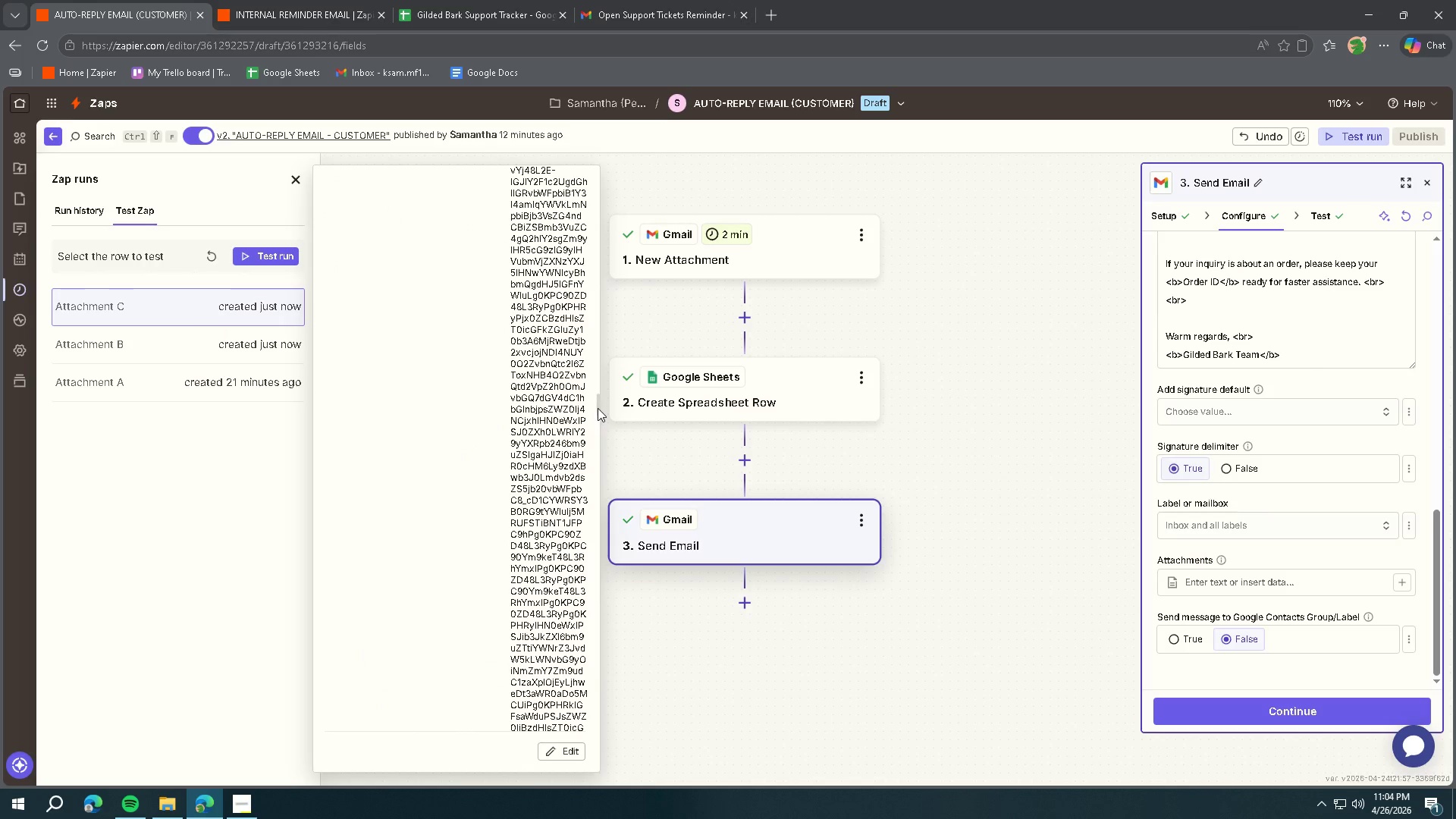 
left_click_drag(start_coordinate=[598, 408], to_coordinate=[535, 306])
 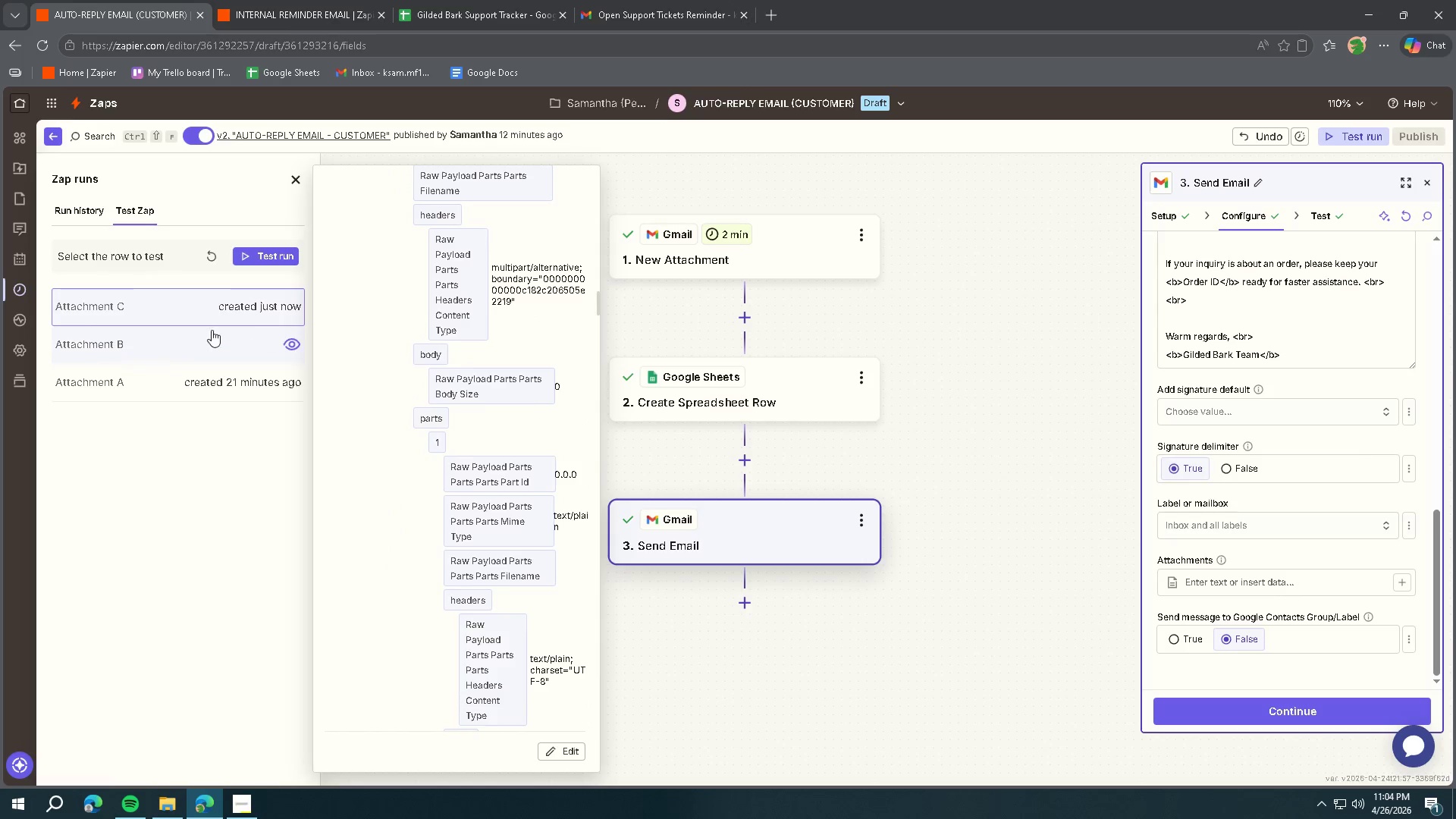 
left_click([138, 343])
 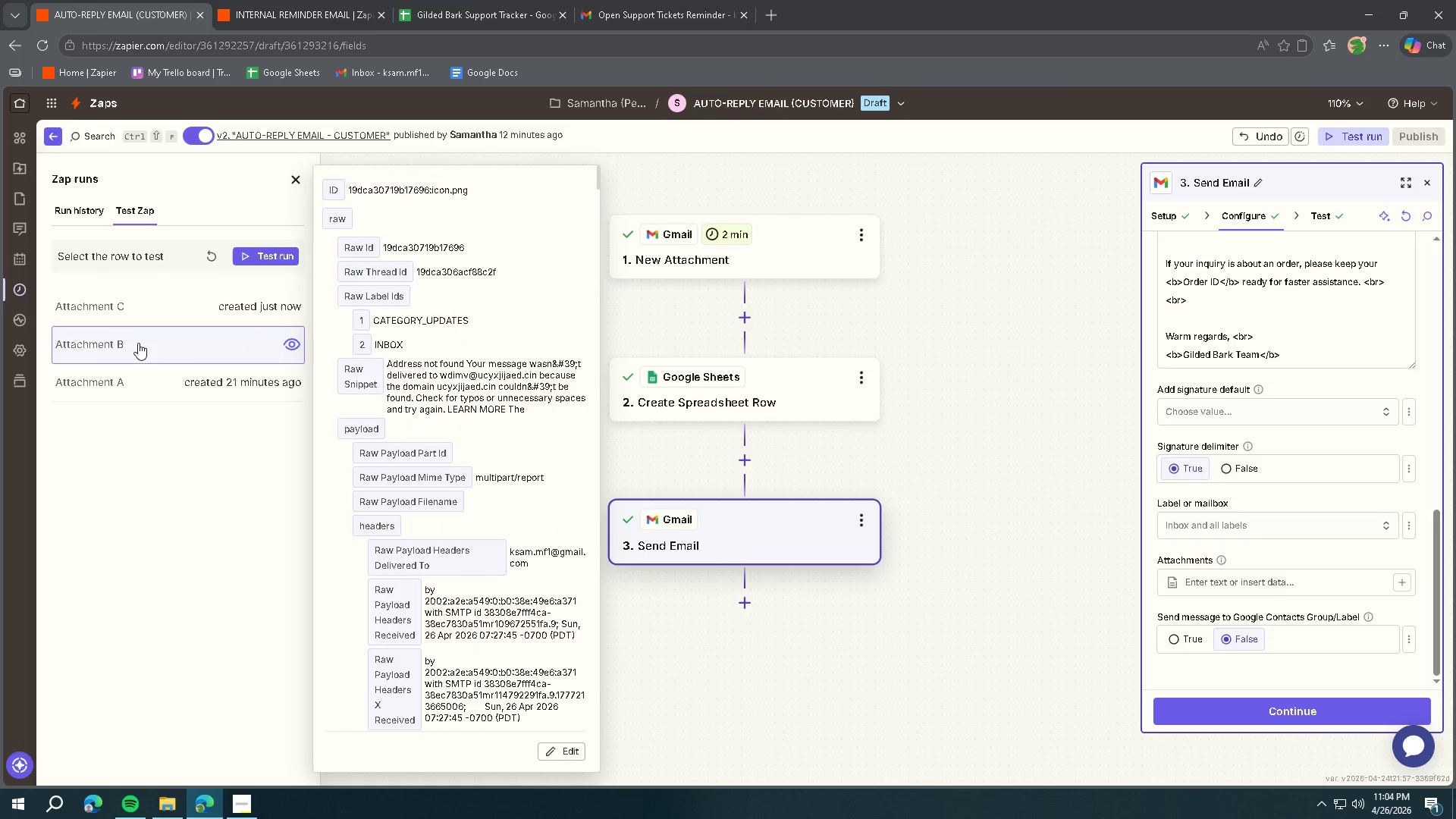 
scroll: coordinate [493, 428], scroll_direction: down, amount: 5.0
 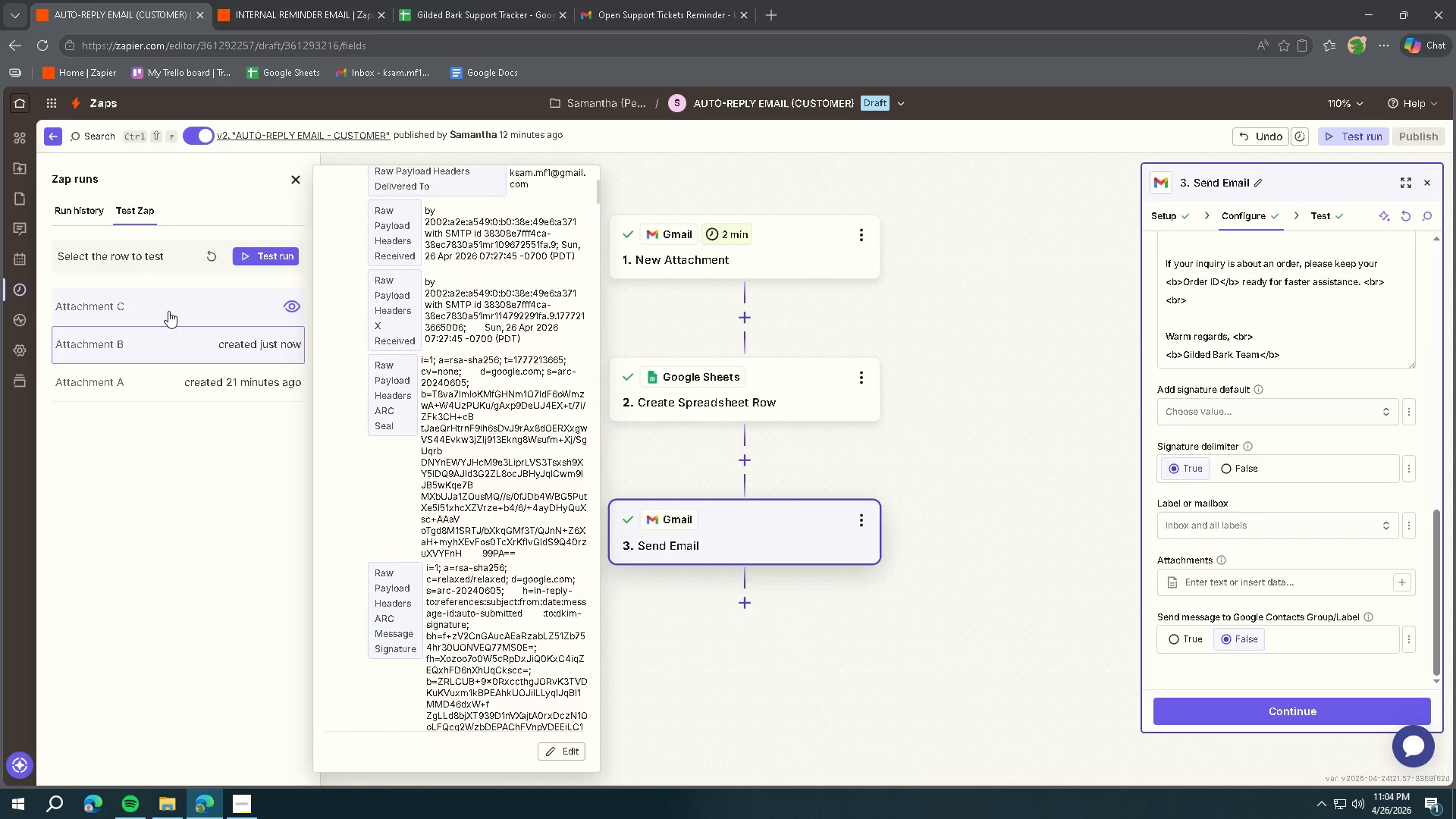 
left_click([168, 311])
 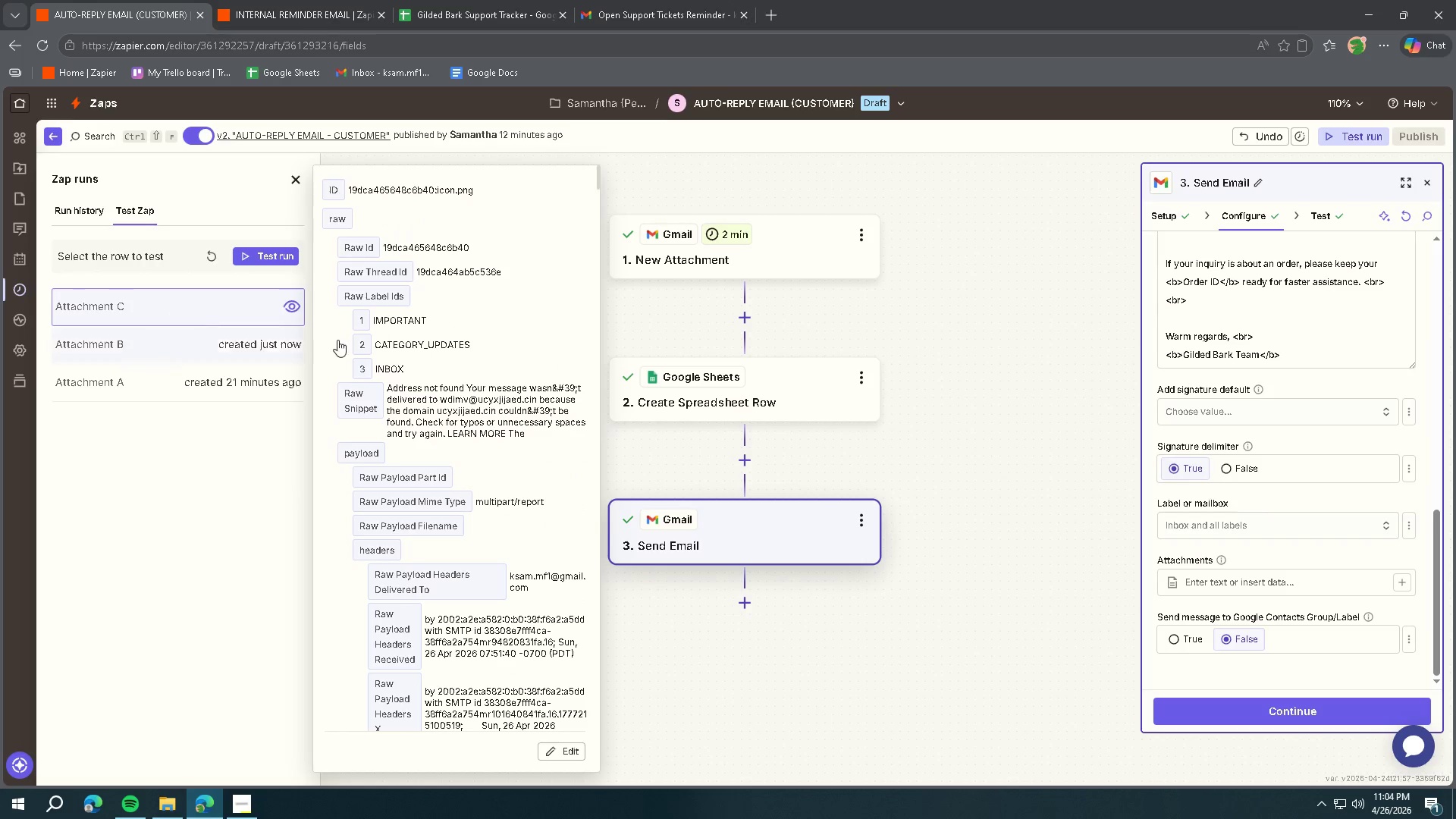 
scroll: coordinate [498, 366], scroll_direction: down, amount: 4.0
 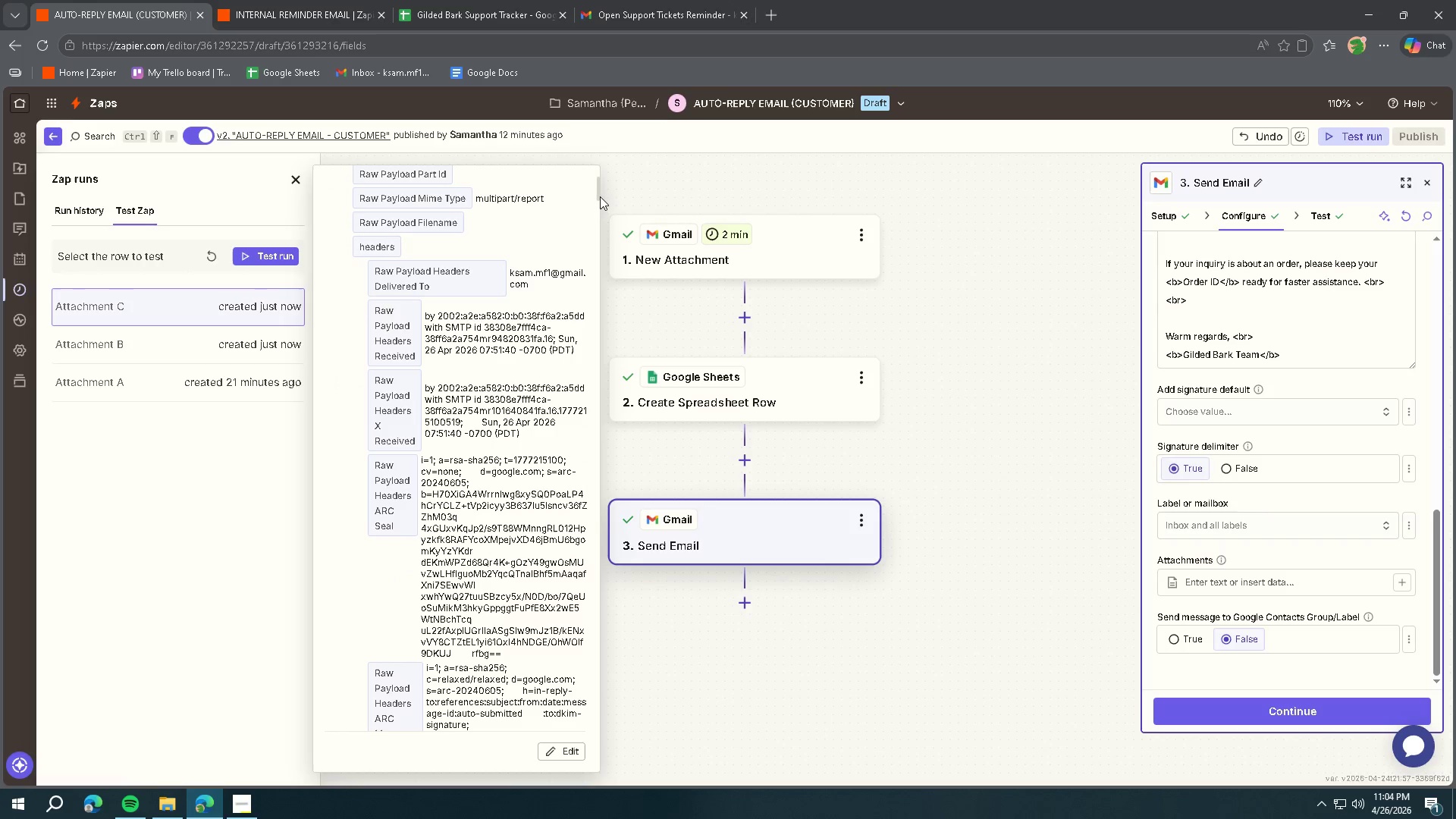 
left_click_drag(start_coordinate=[599, 195], to_coordinate=[557, 763])
 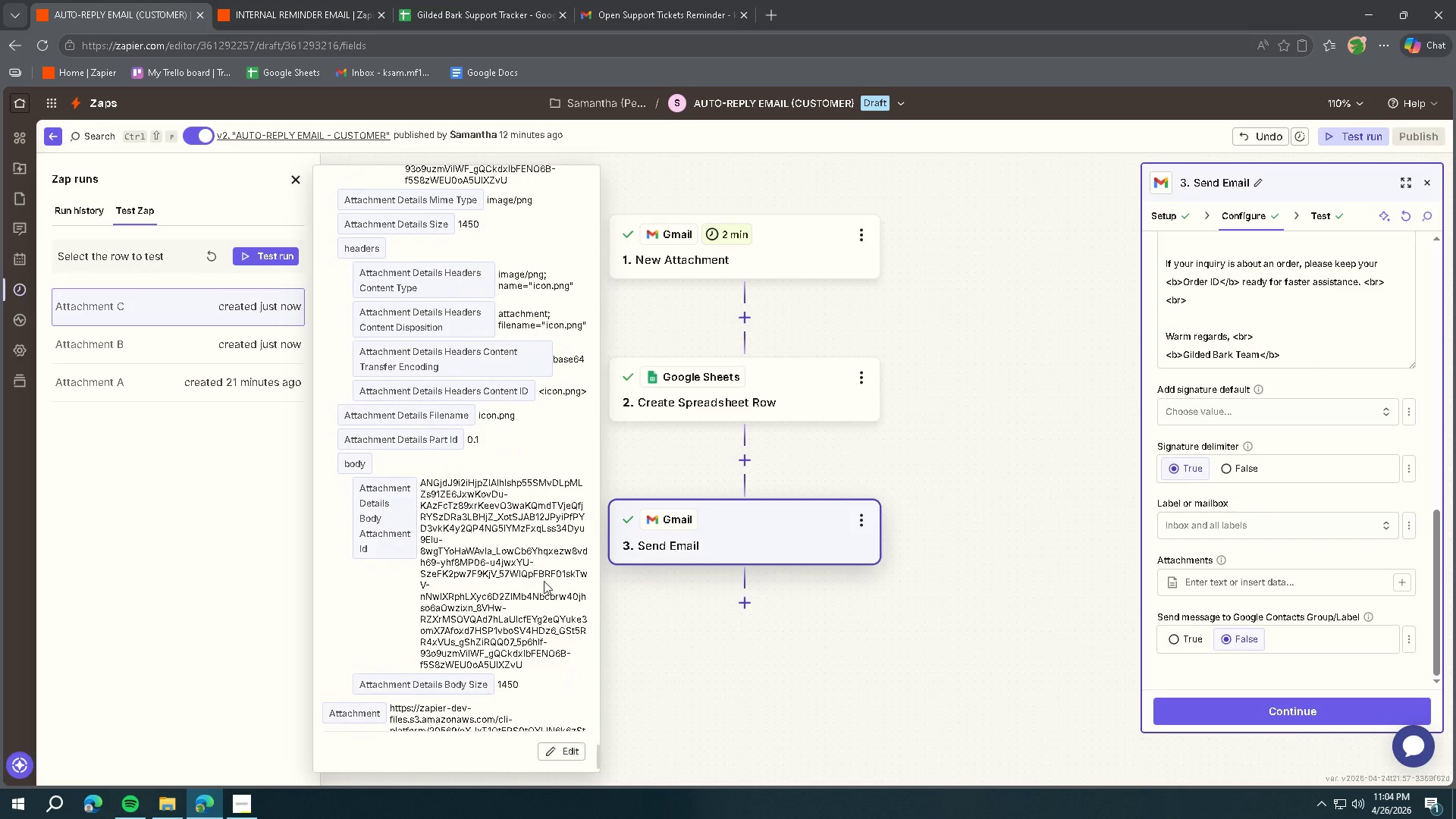 
scroll: coordinate [494, 514], scroll_direction: down, amount: 8.0
 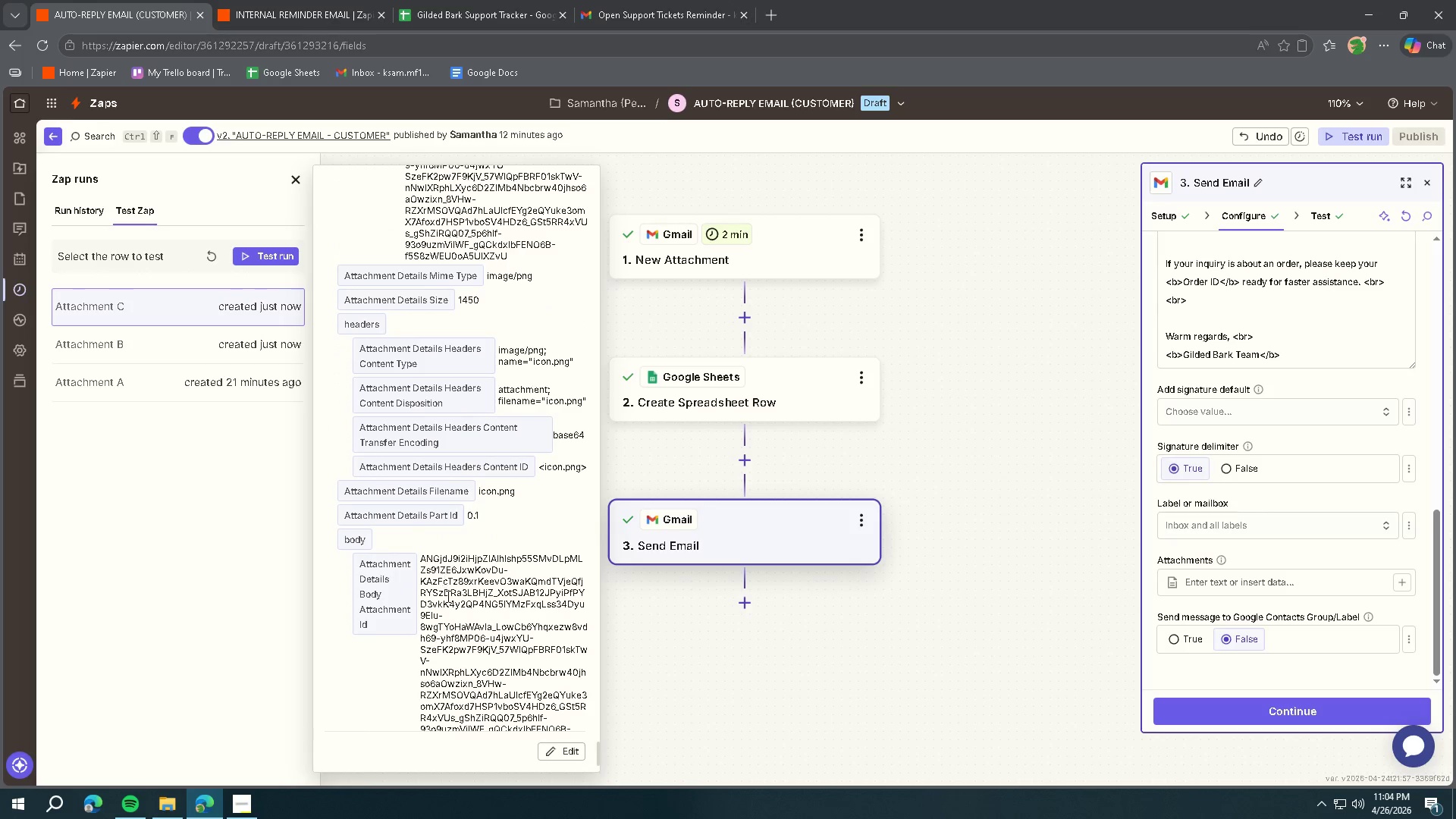 
scroll: coordinate [526, 570], scroll_direction: up, amount: 29.0
 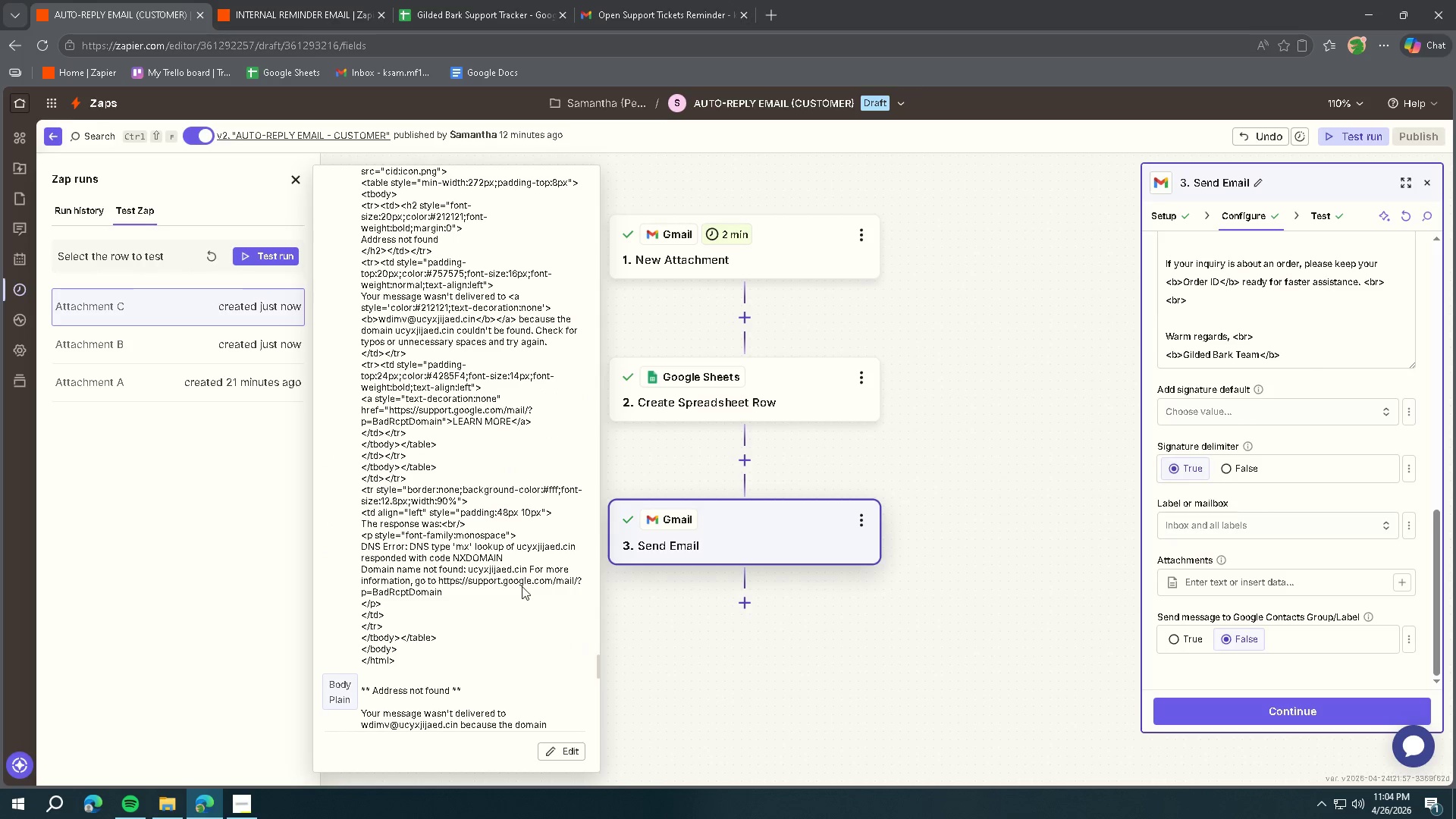 
scroll: coordinate [540, 607], scroll_direction: up, amount: 68.0
 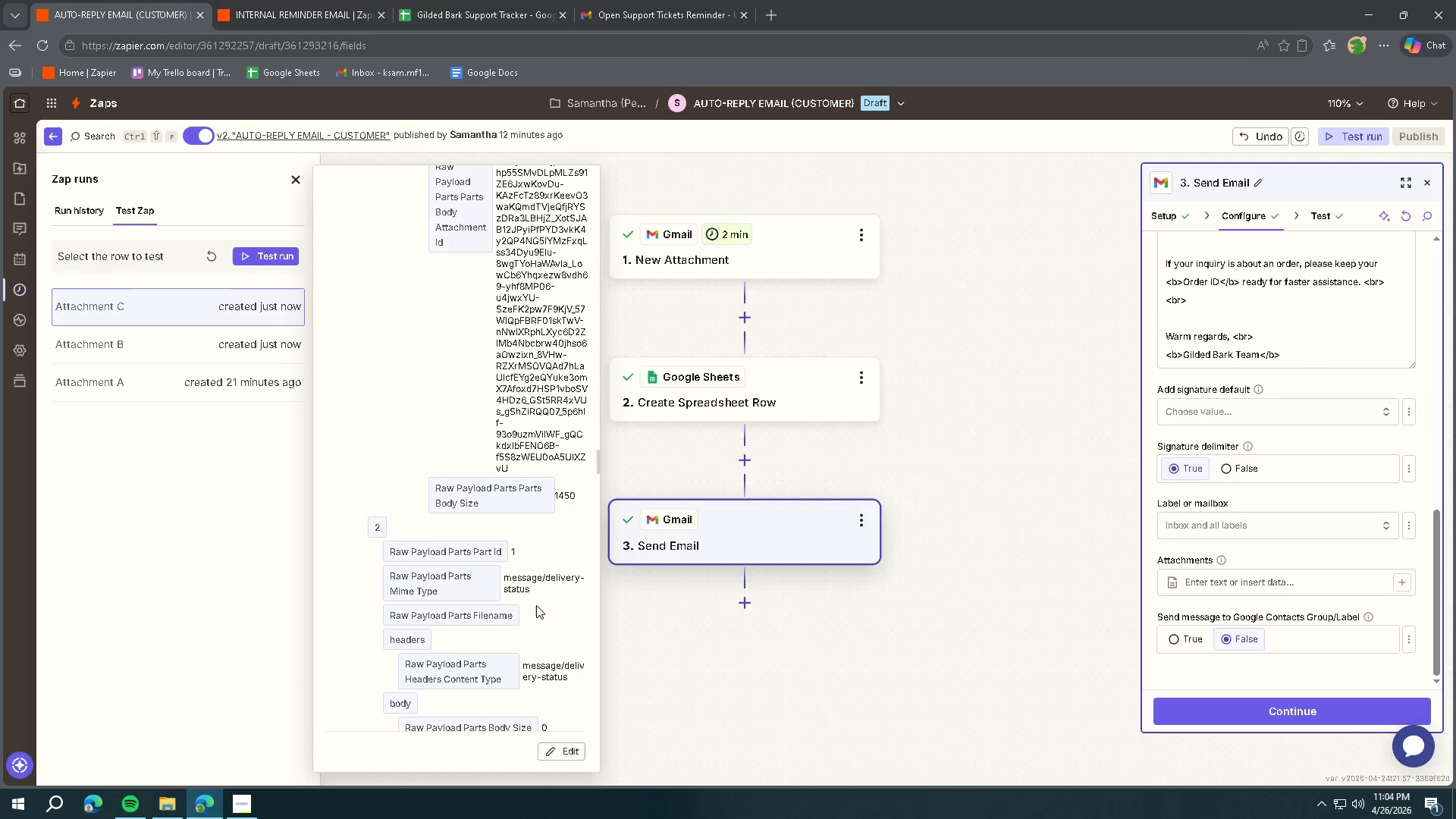 
scroll: coordinate [541, 607], scroll_direction: up, amount: 8.0
 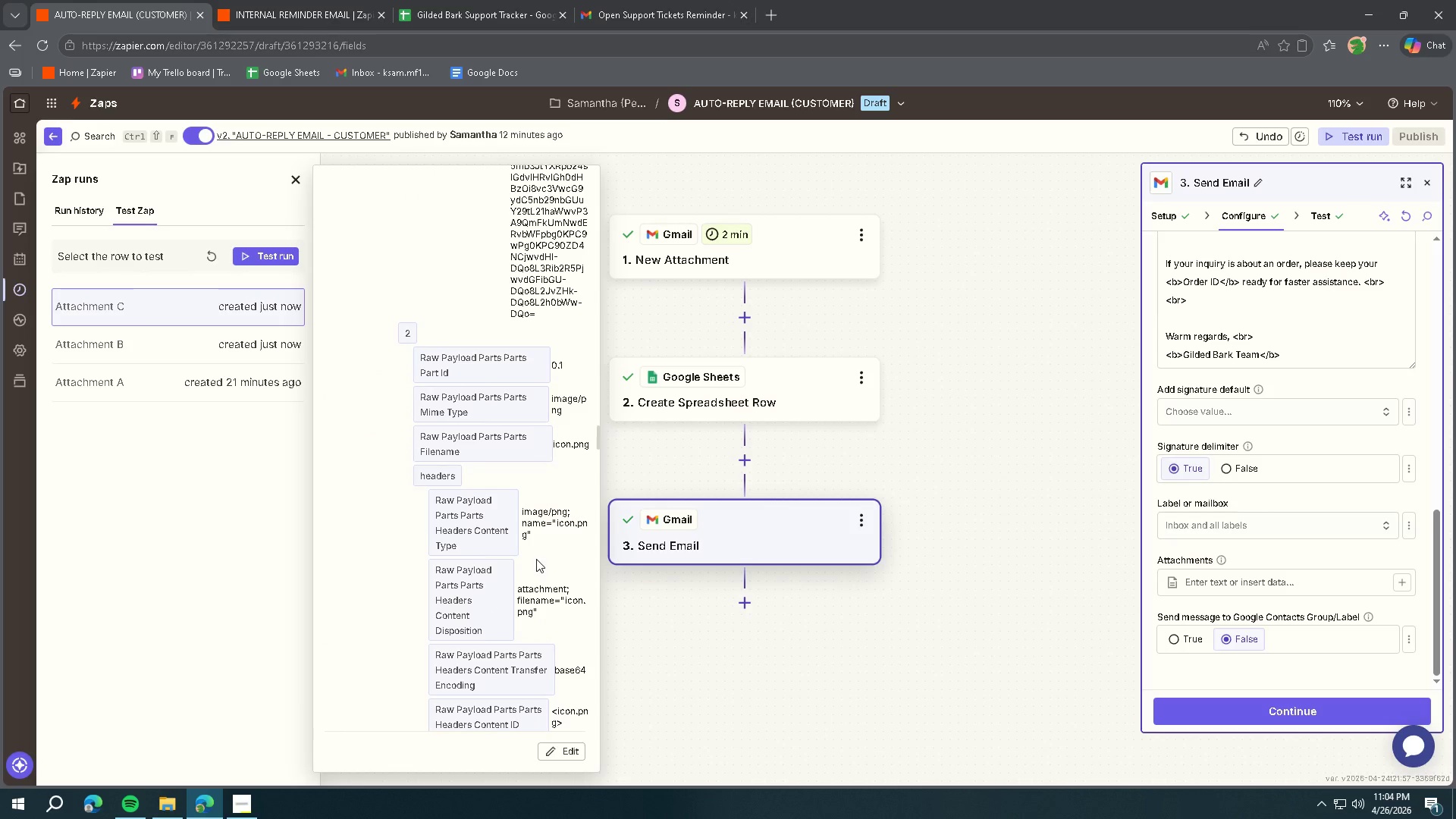 
left_click([273, 250])
 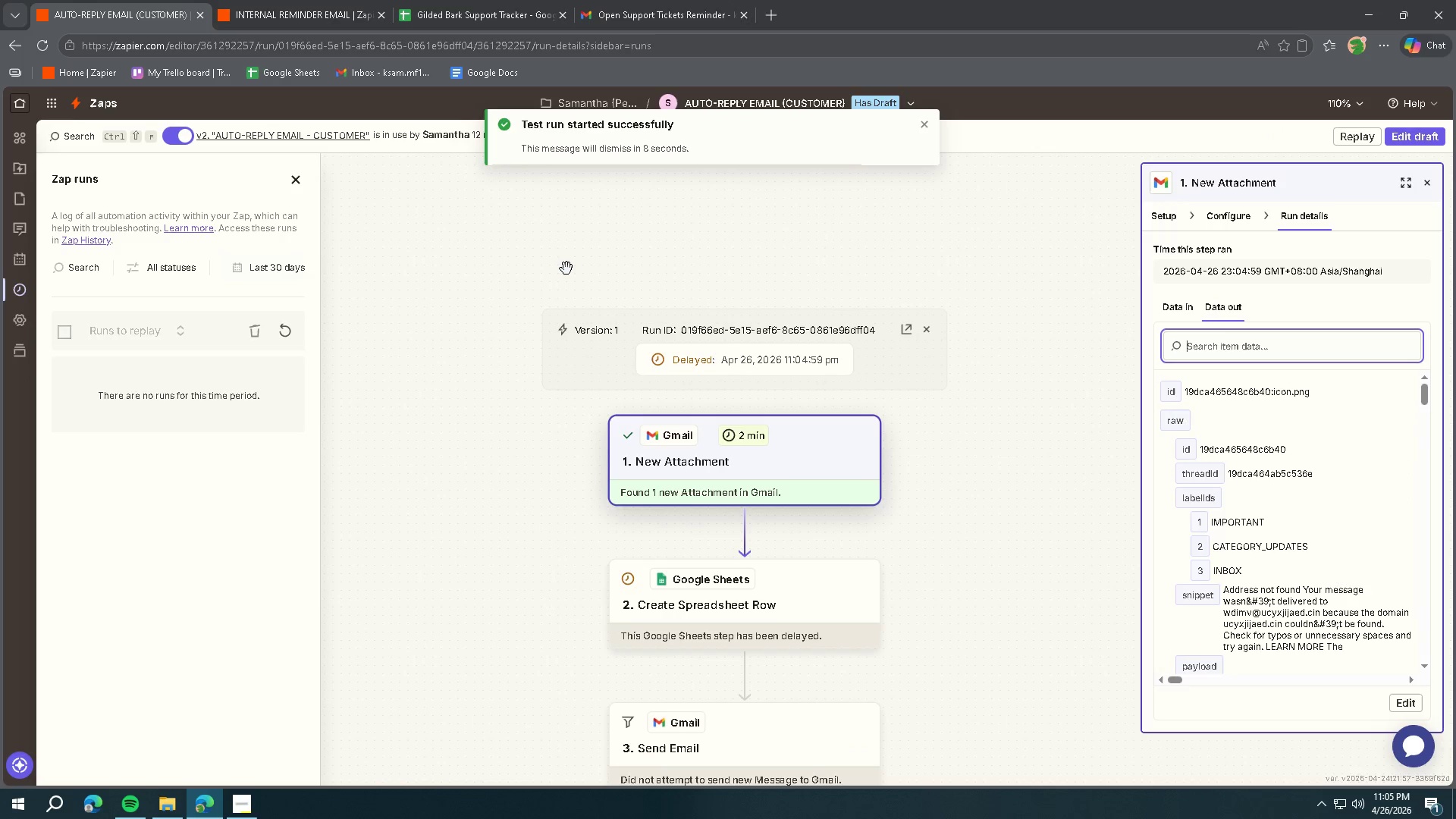 
wait(7.22)
 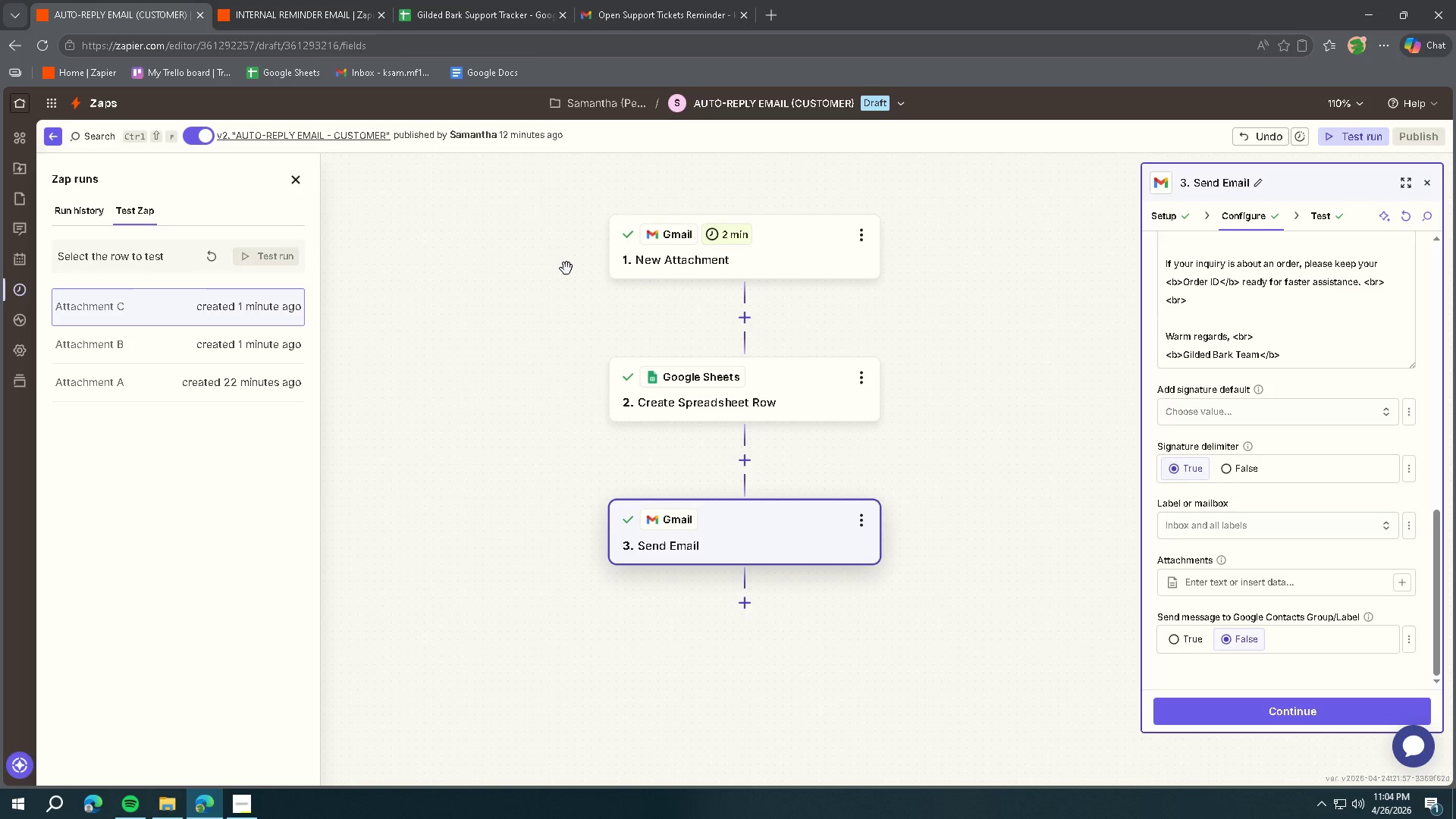 
scroll: coordinate [504, 328], scroll_direction: down, amount: 2.0
 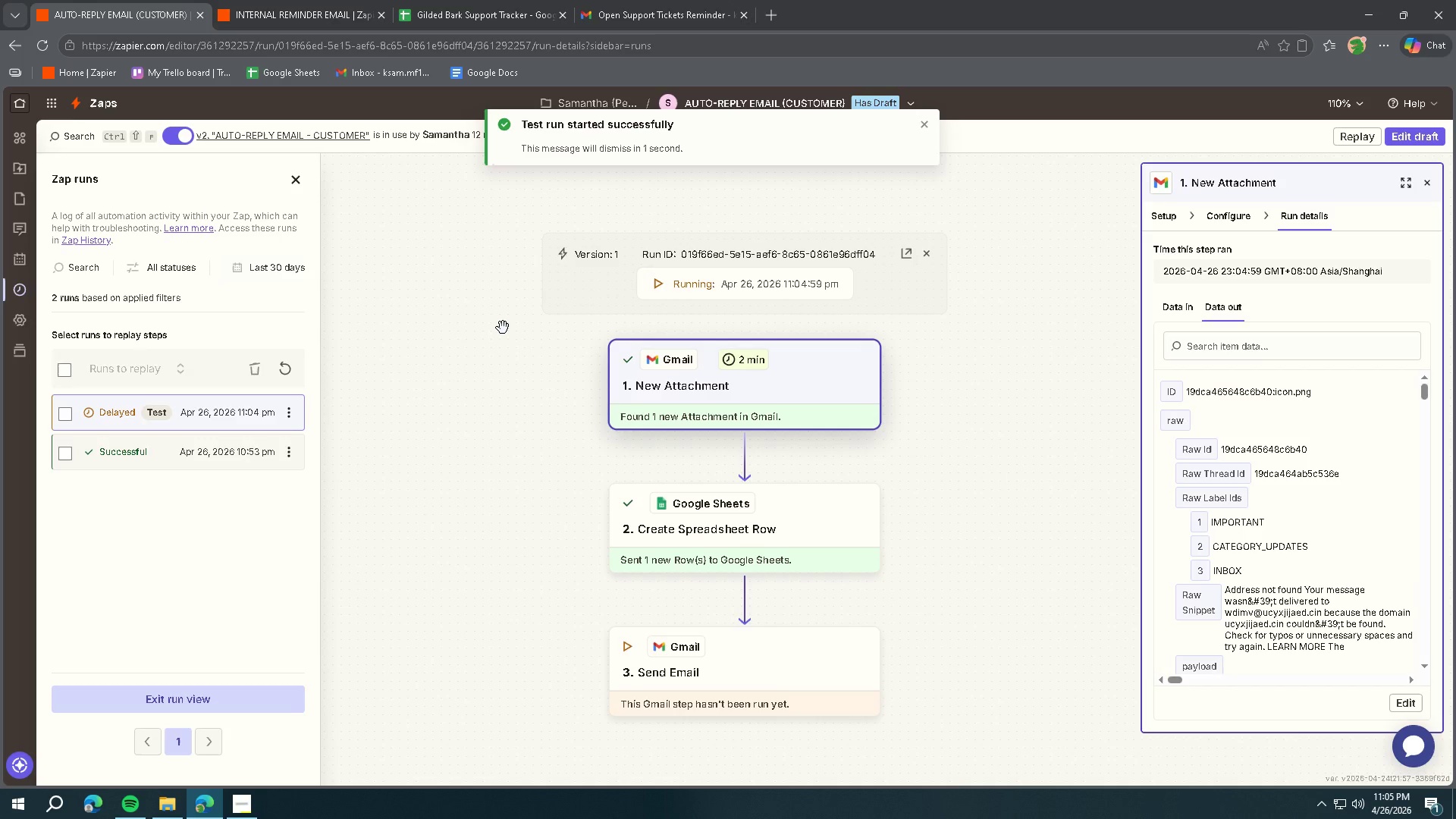 
wait(5.5)
 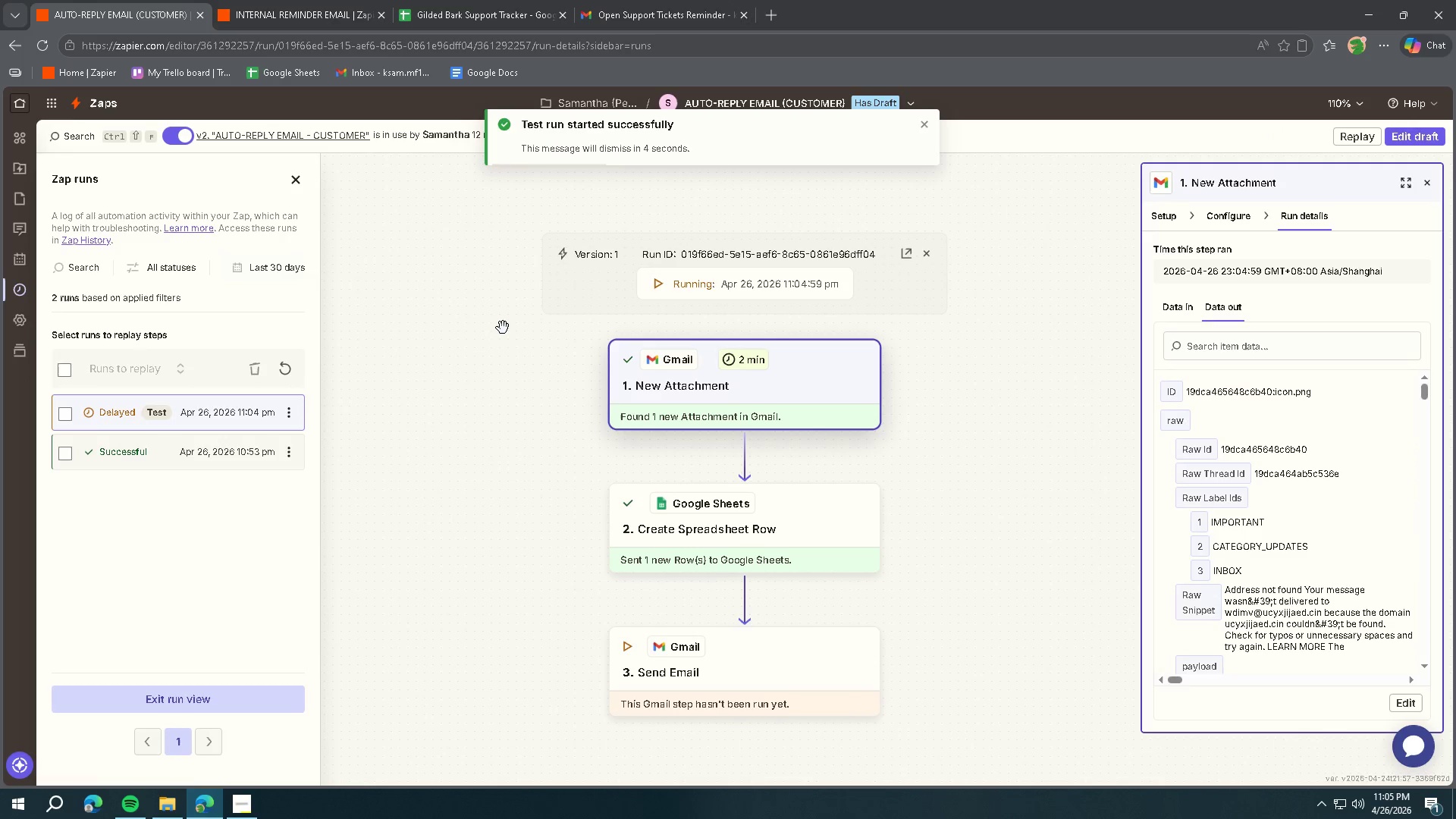 
left_click([482, 14])
 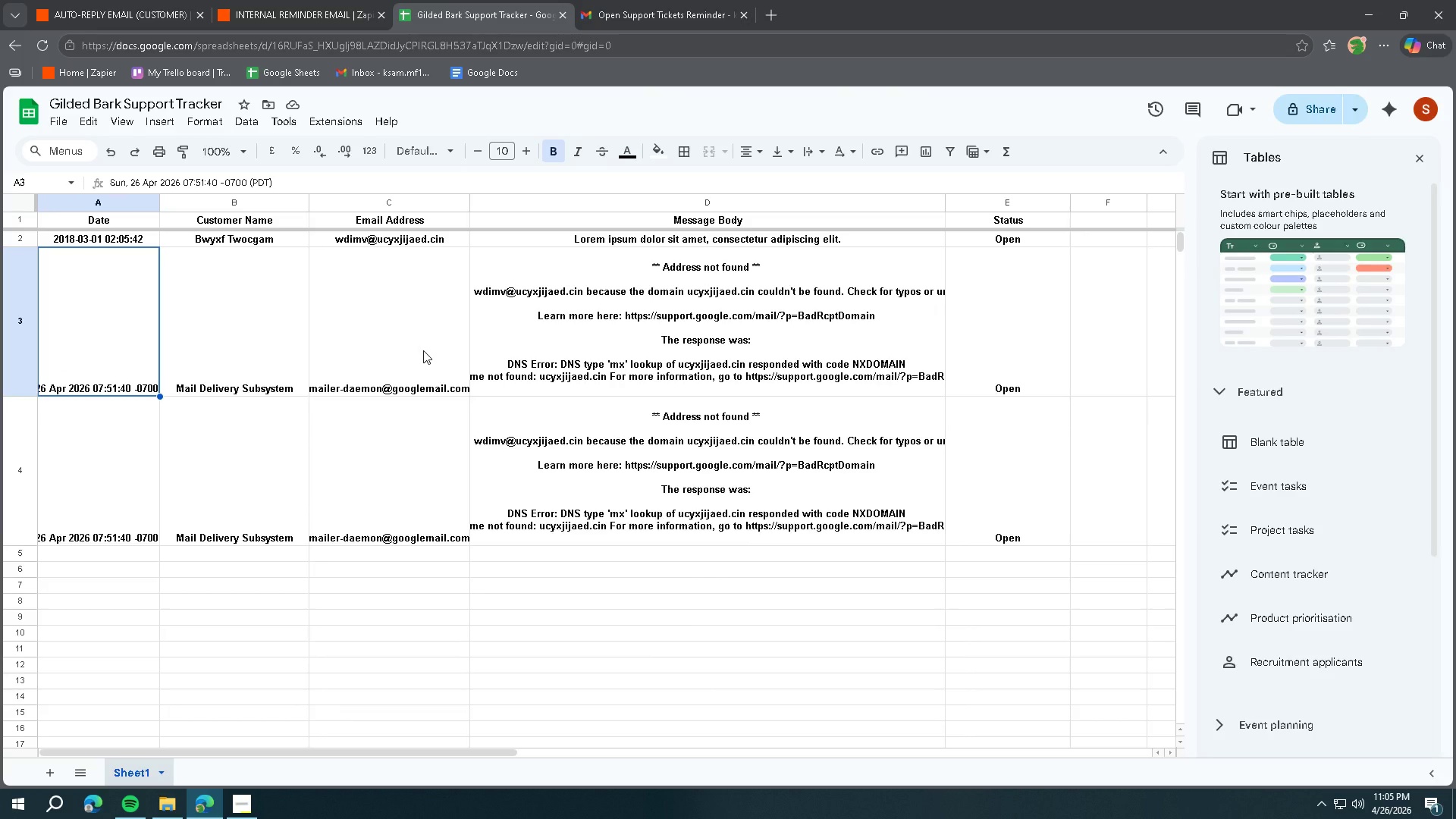 
left_click([551, 465])
 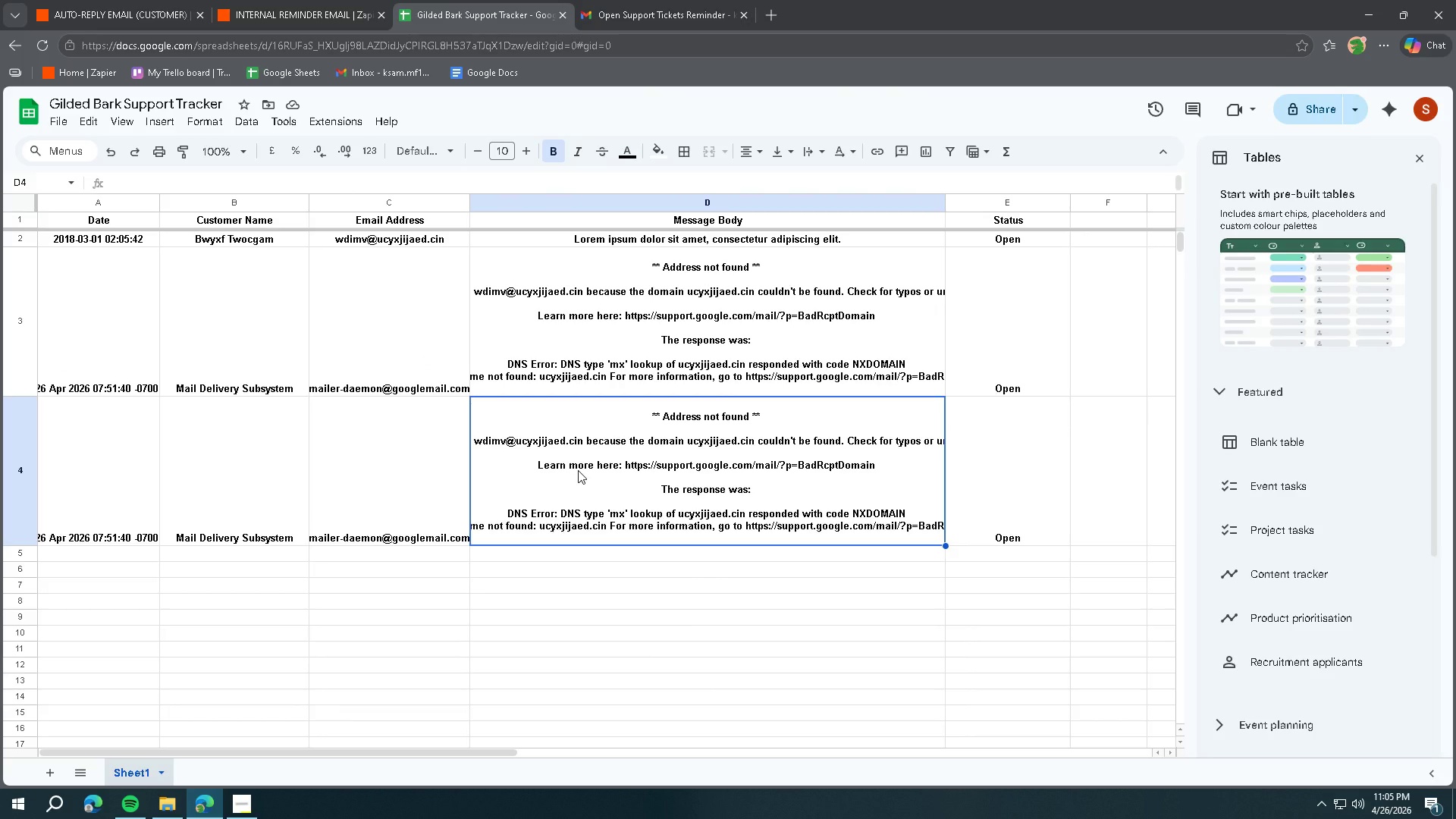 
scroll: coordinate [574, 486], scroll_direction: up, amount: 3.0
 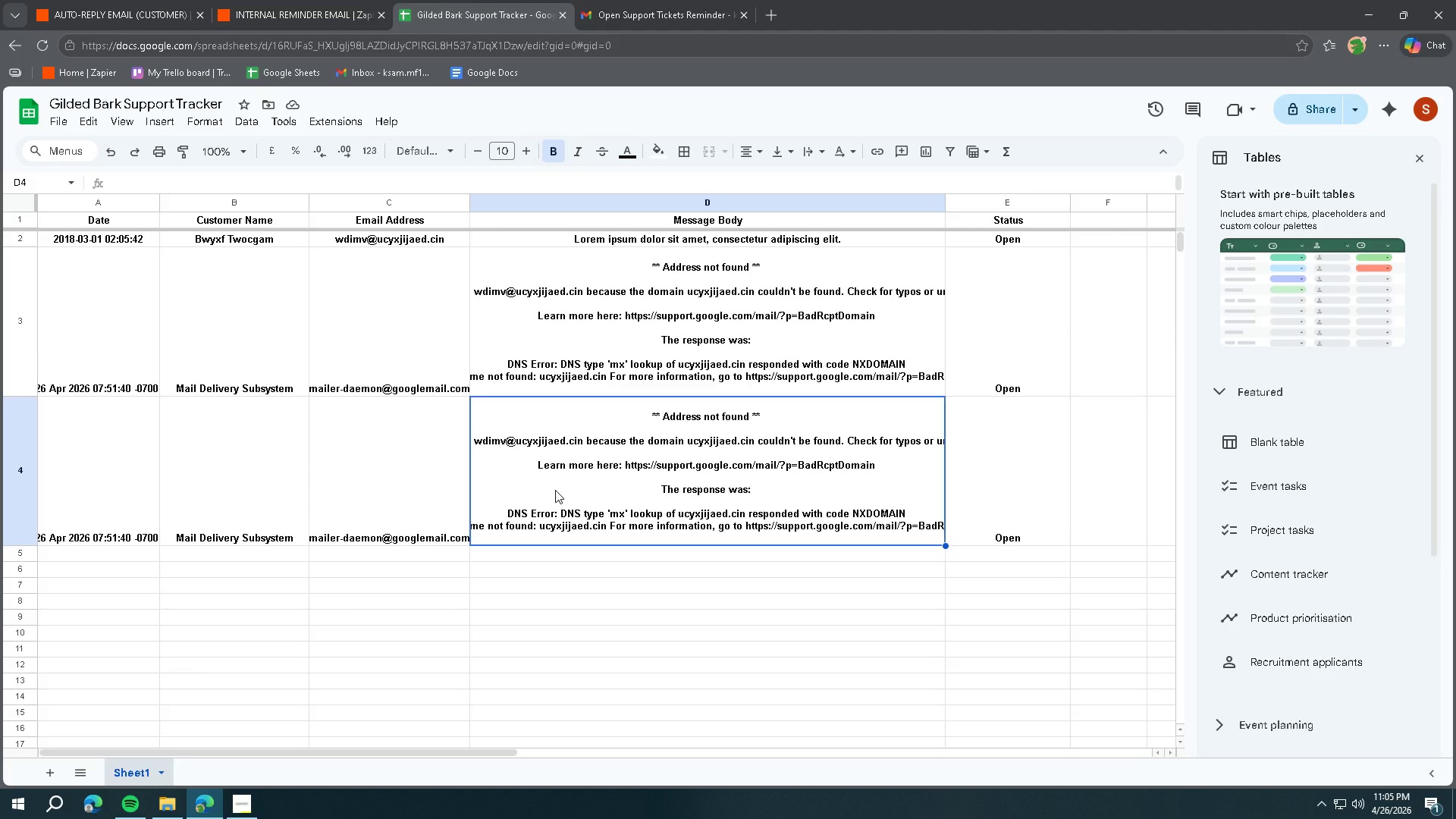 
left_click([625, 11])
 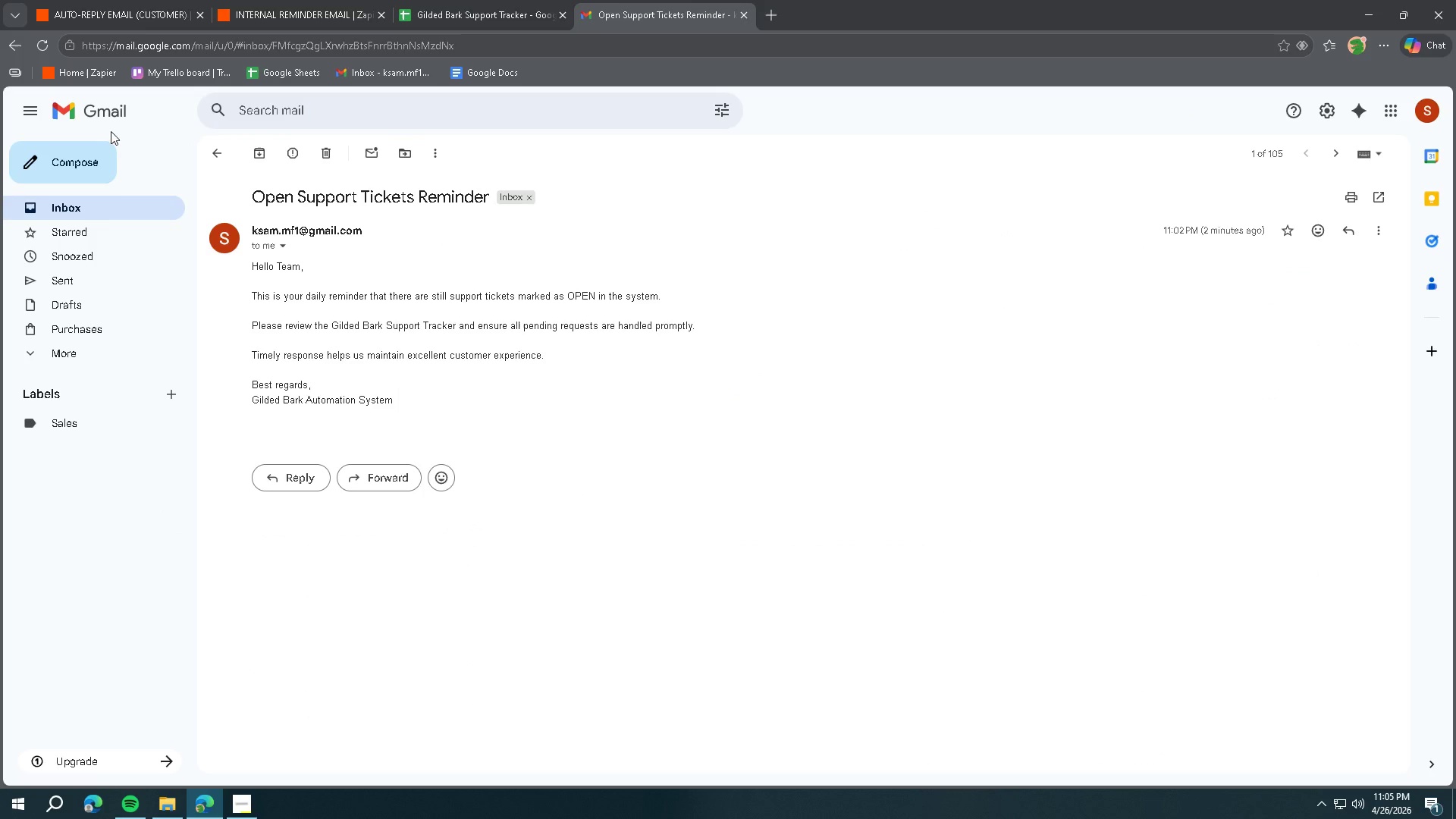 
left_click([100, 112])
 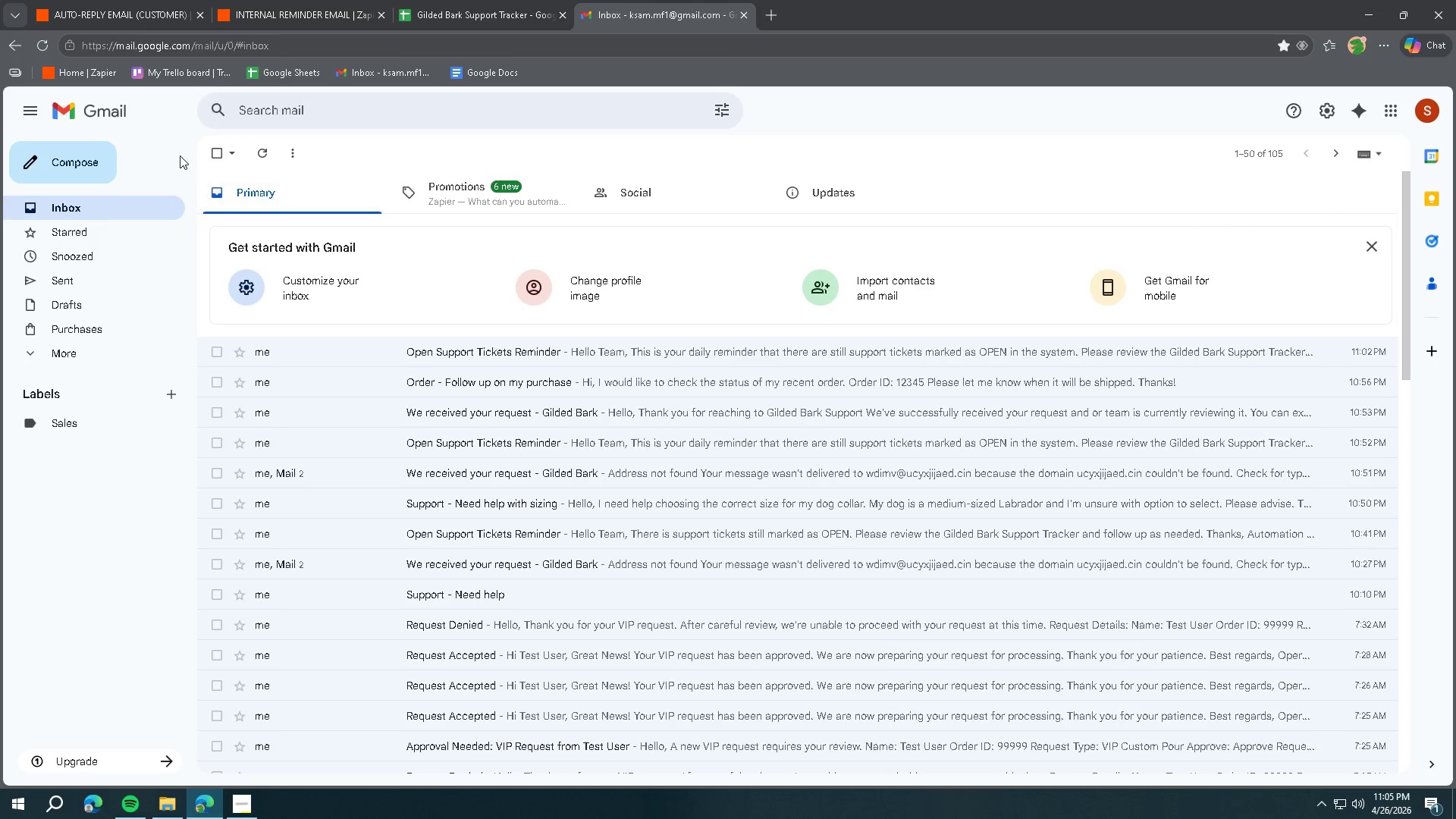 
left_click([34, 42])
 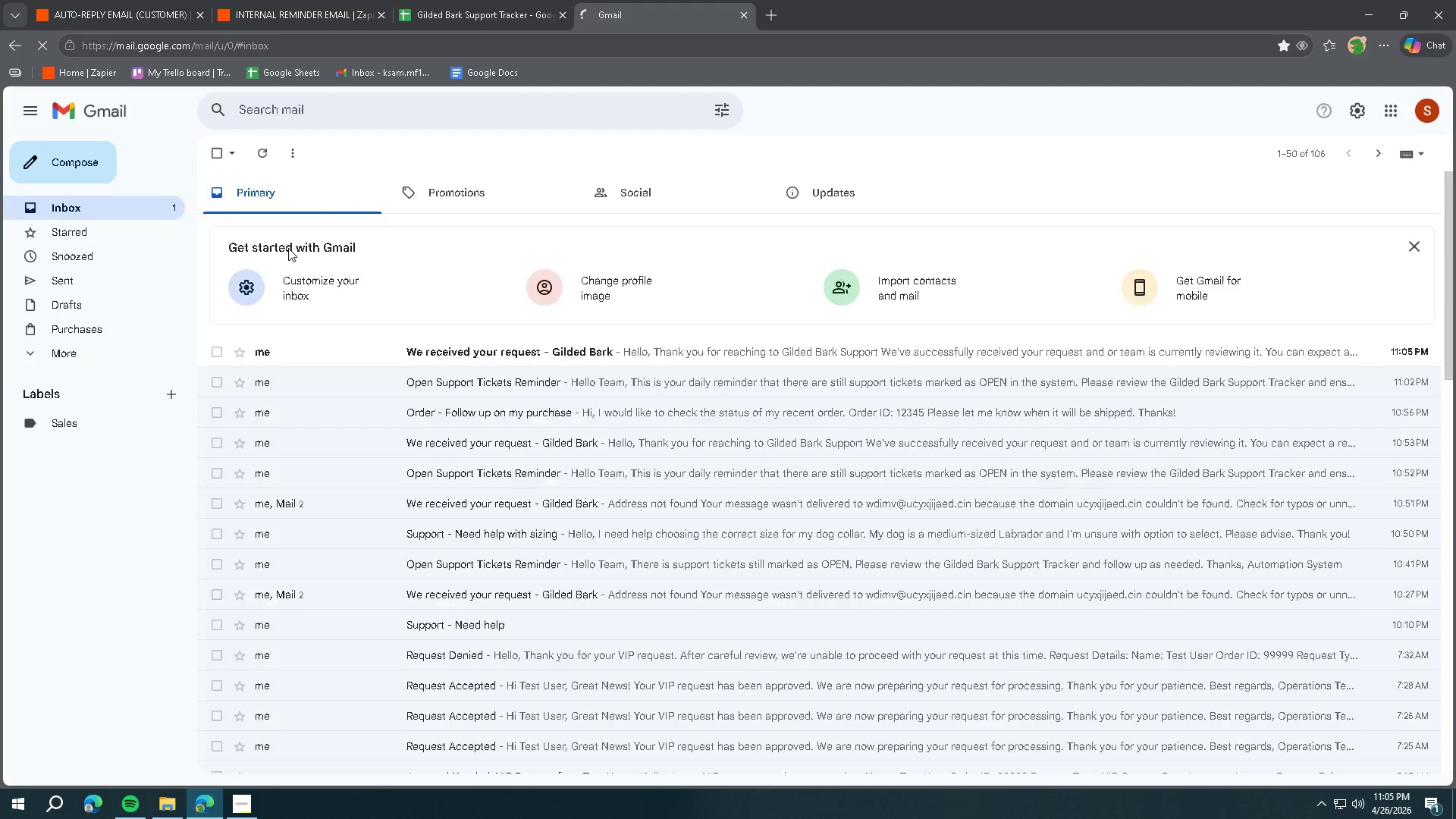 
left_click([471, 366])
 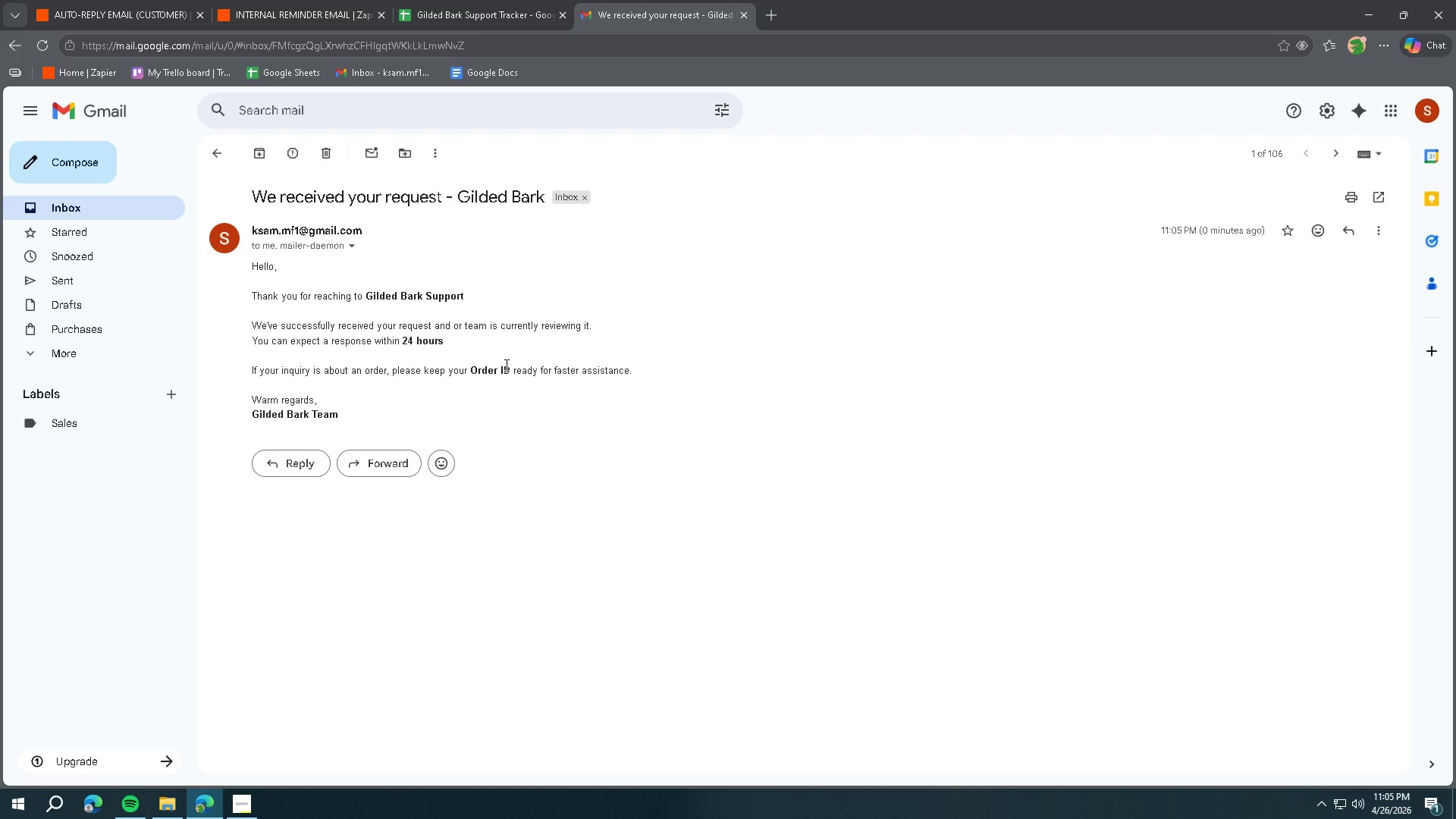 
wait(8.45)
 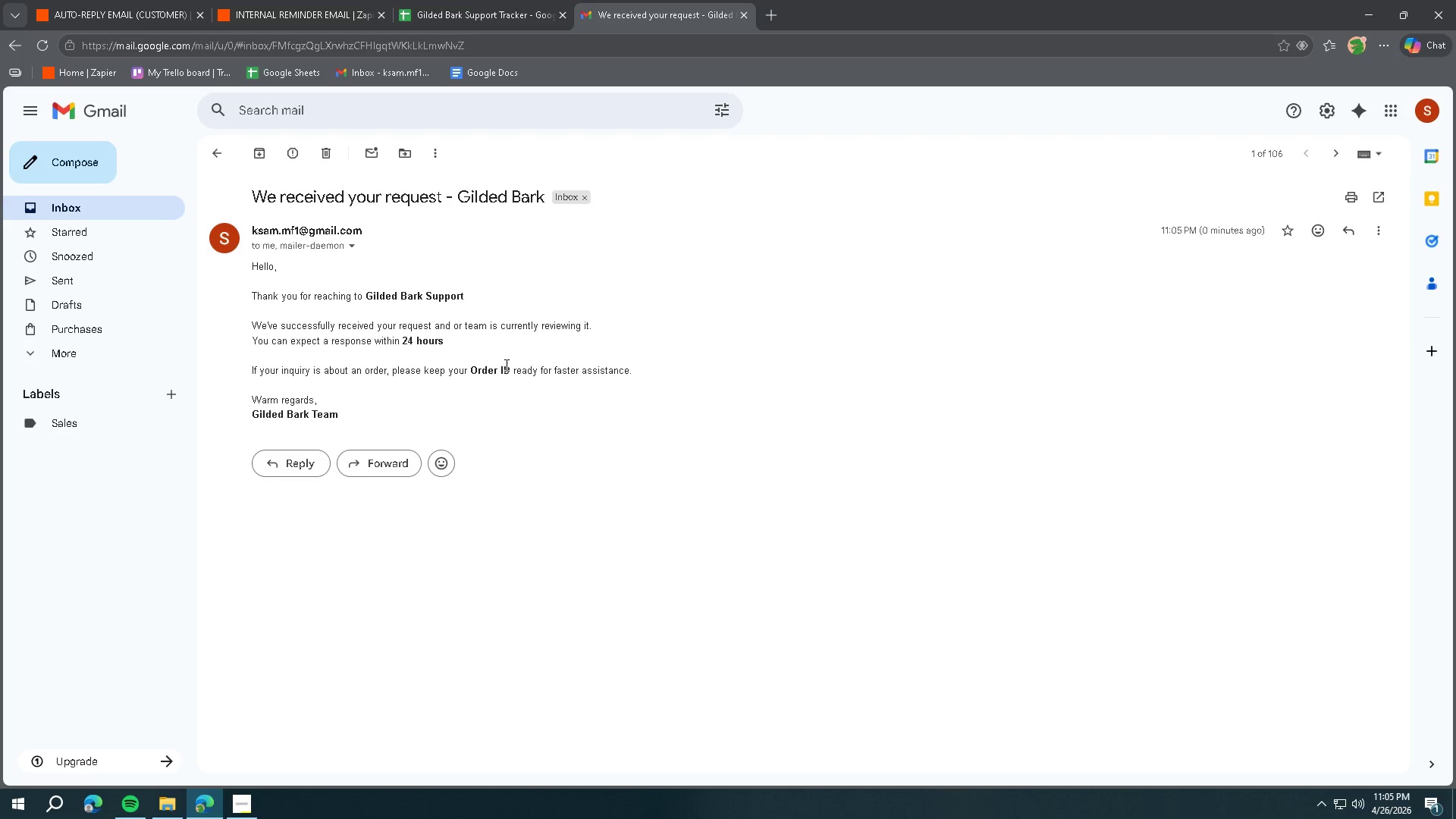 
left_click([121, 18])
 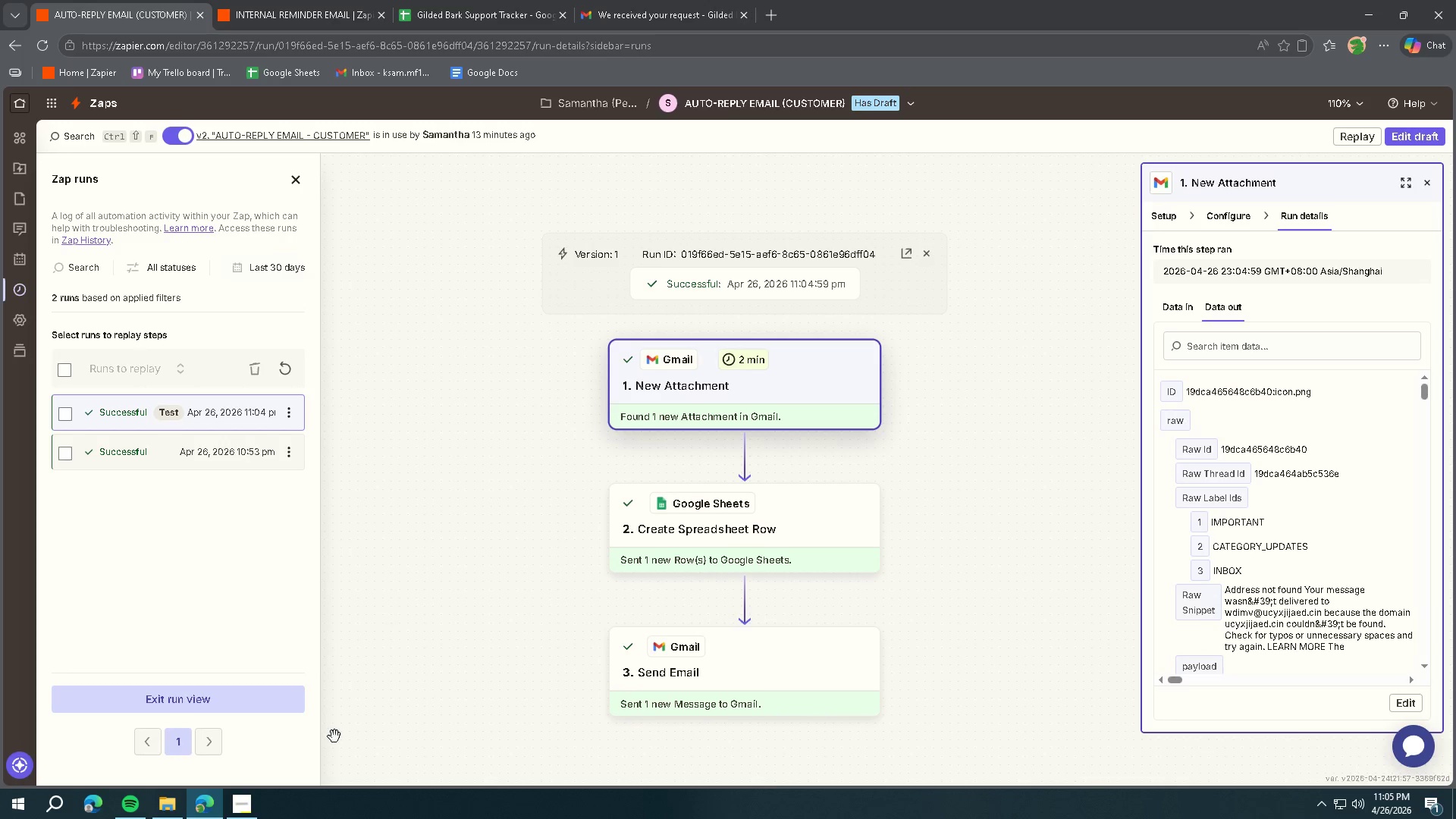 
left_click([251, 814])